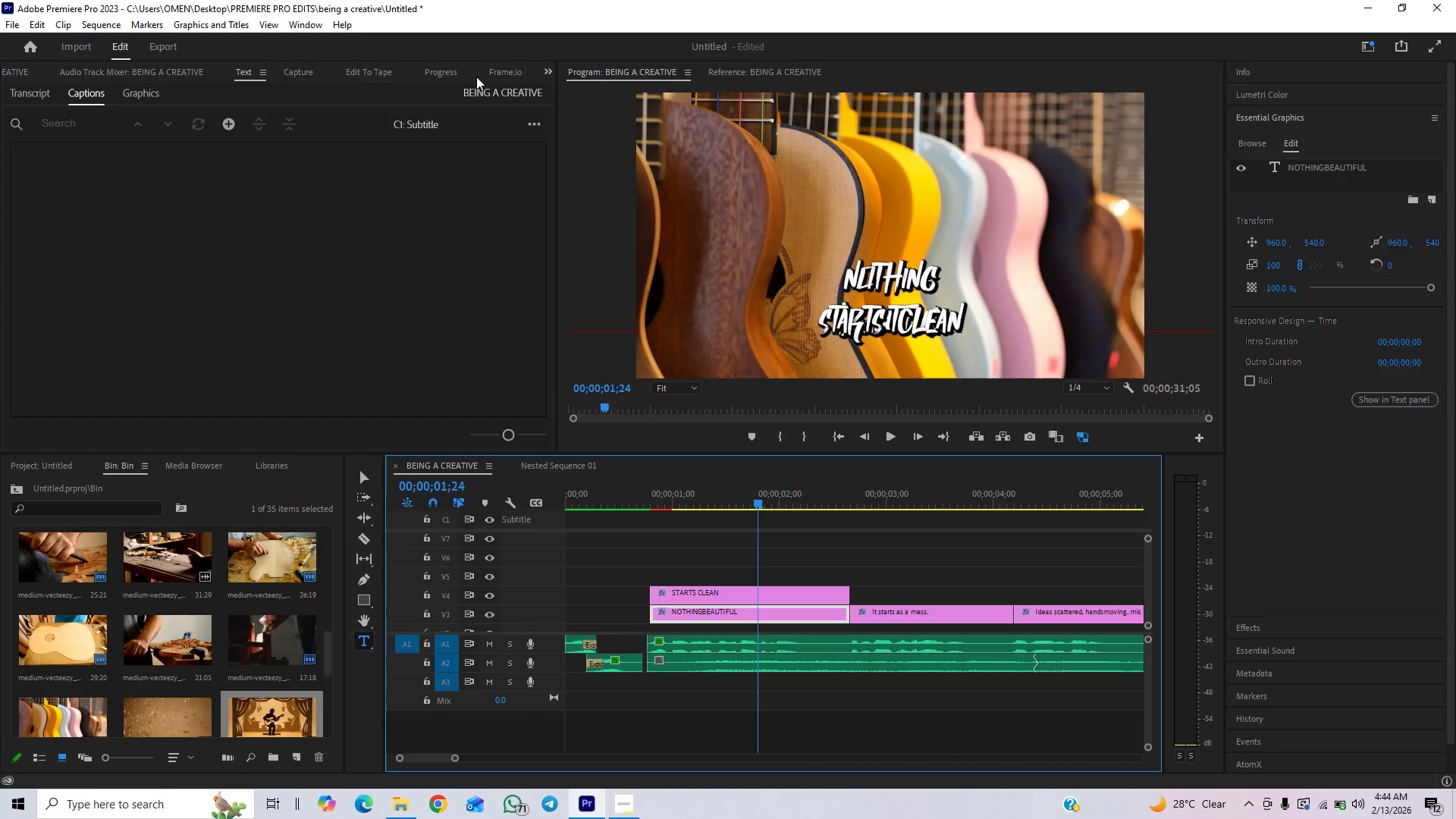 
left_click([547, 69])
 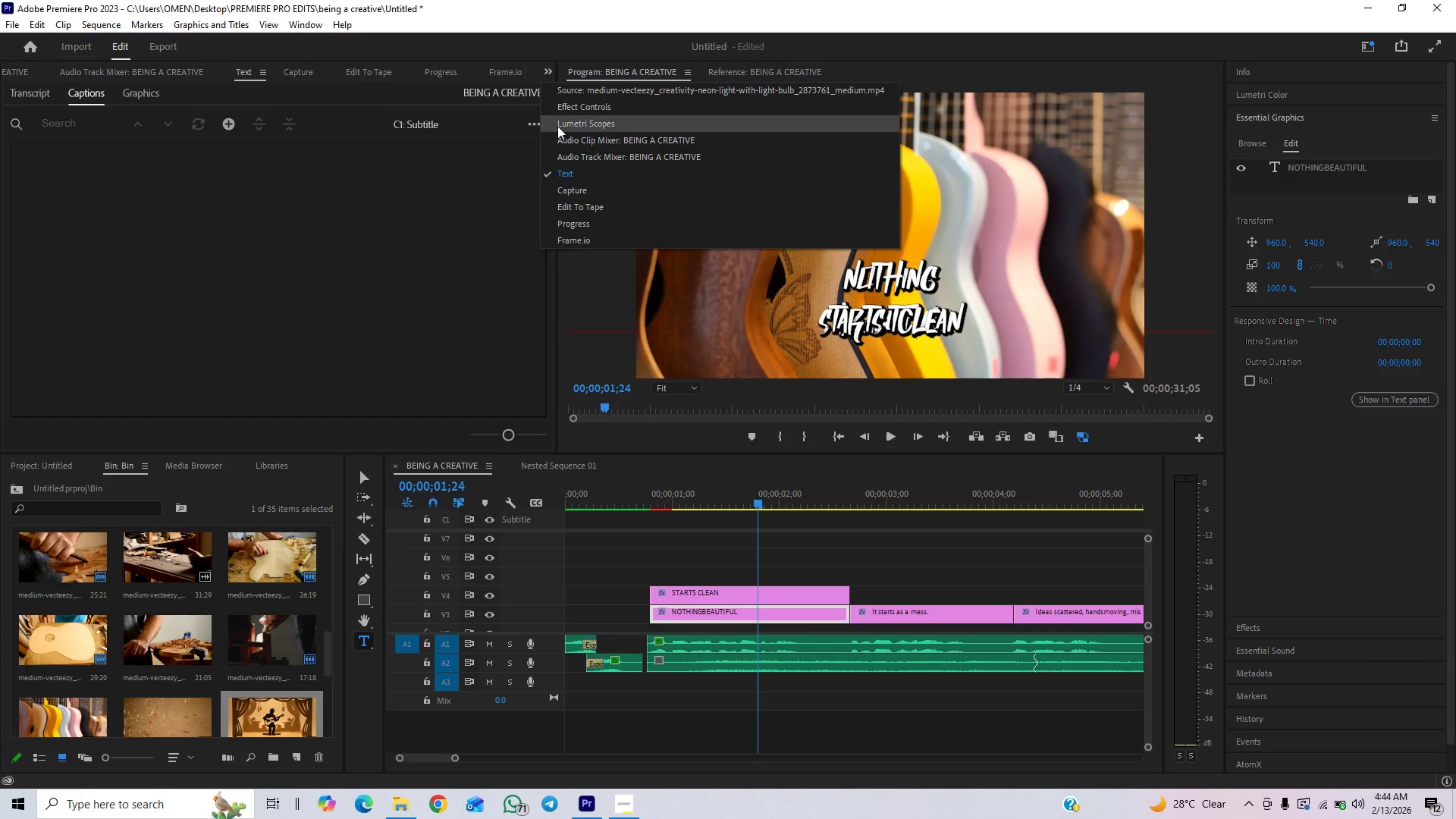 
left_click([565, 104])
 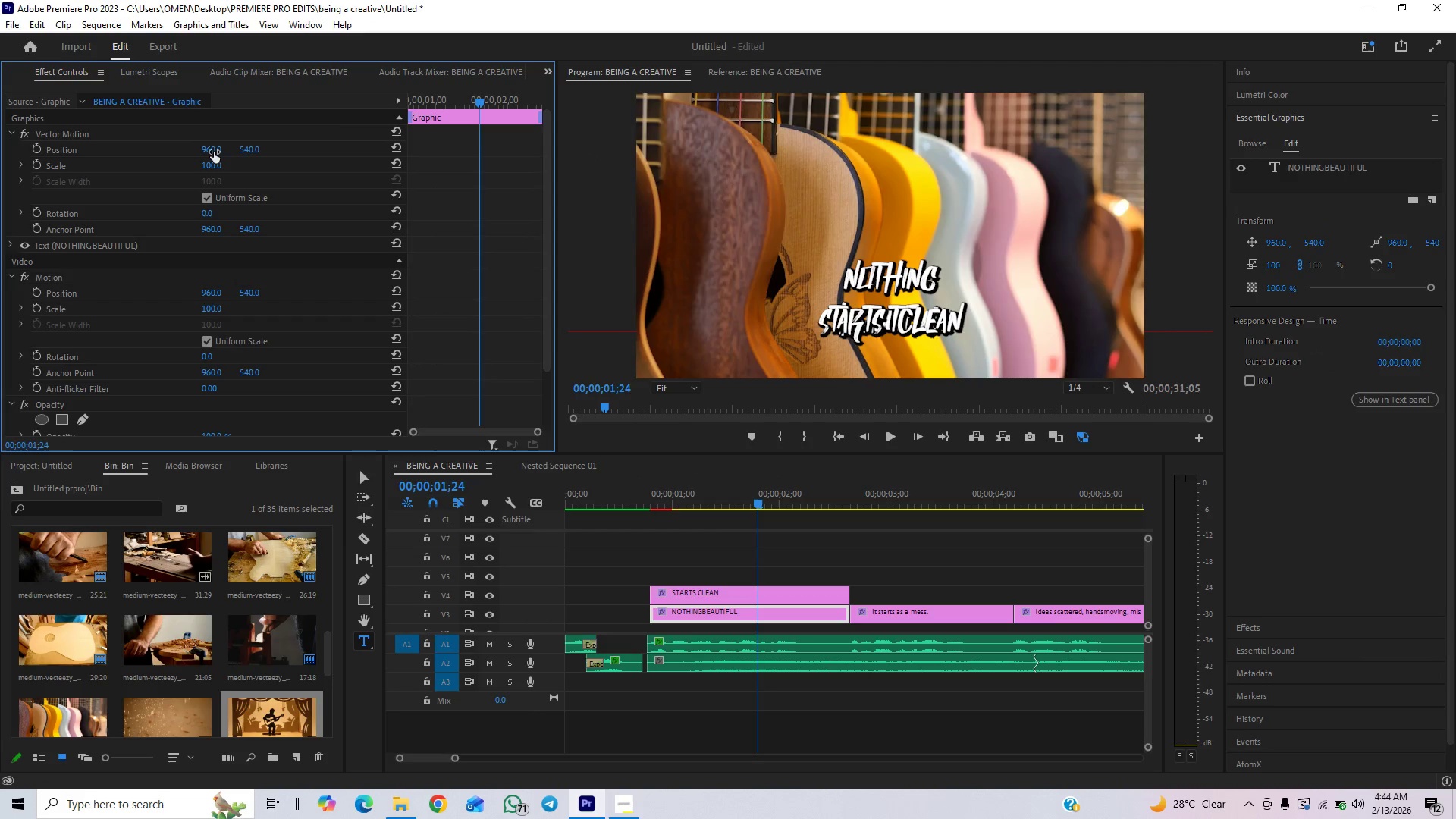 
left_click_drag(start_coordinate=[214, 152], to_coordinate=[111, 128])
 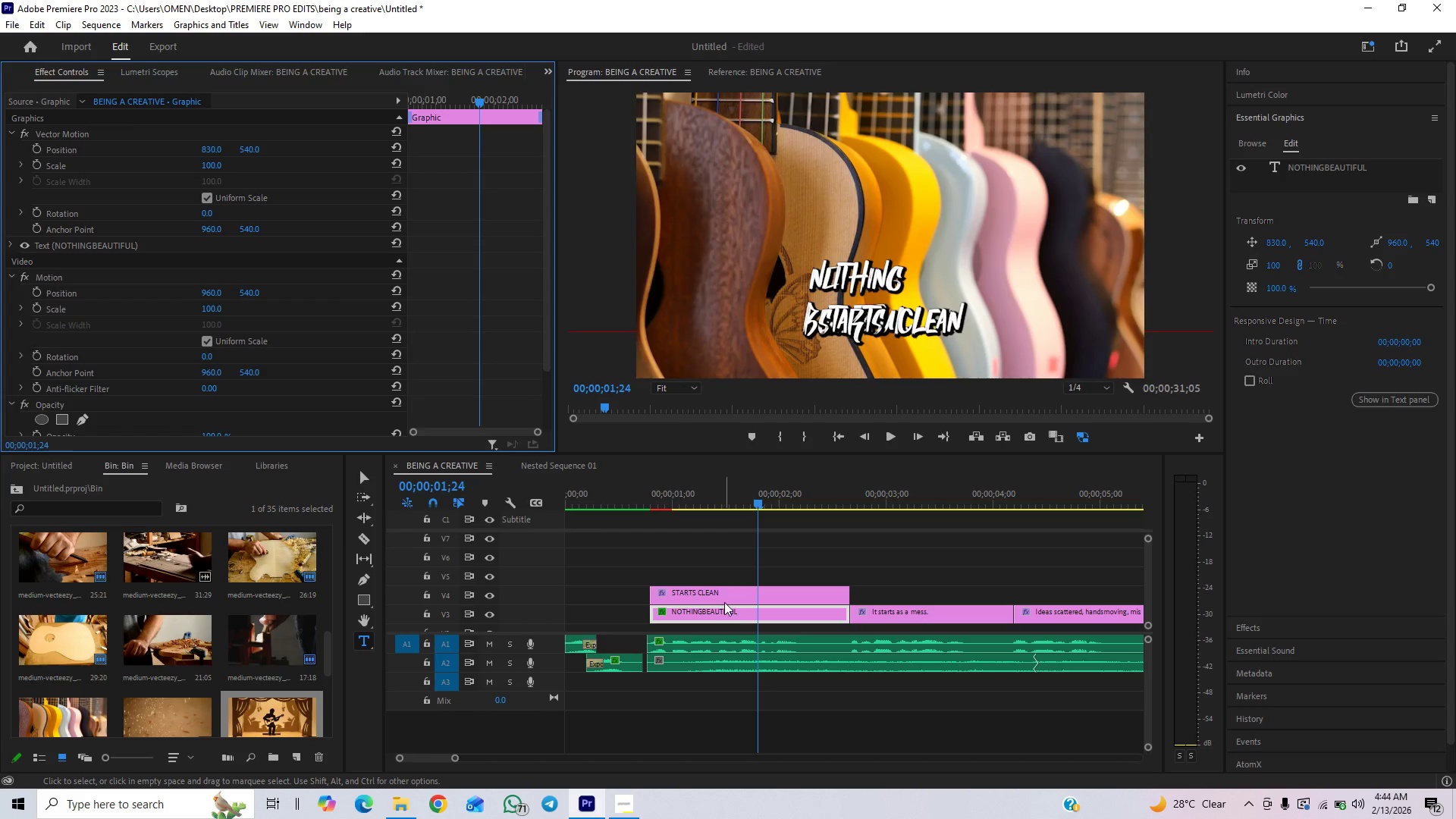 
key(Control+Z)
 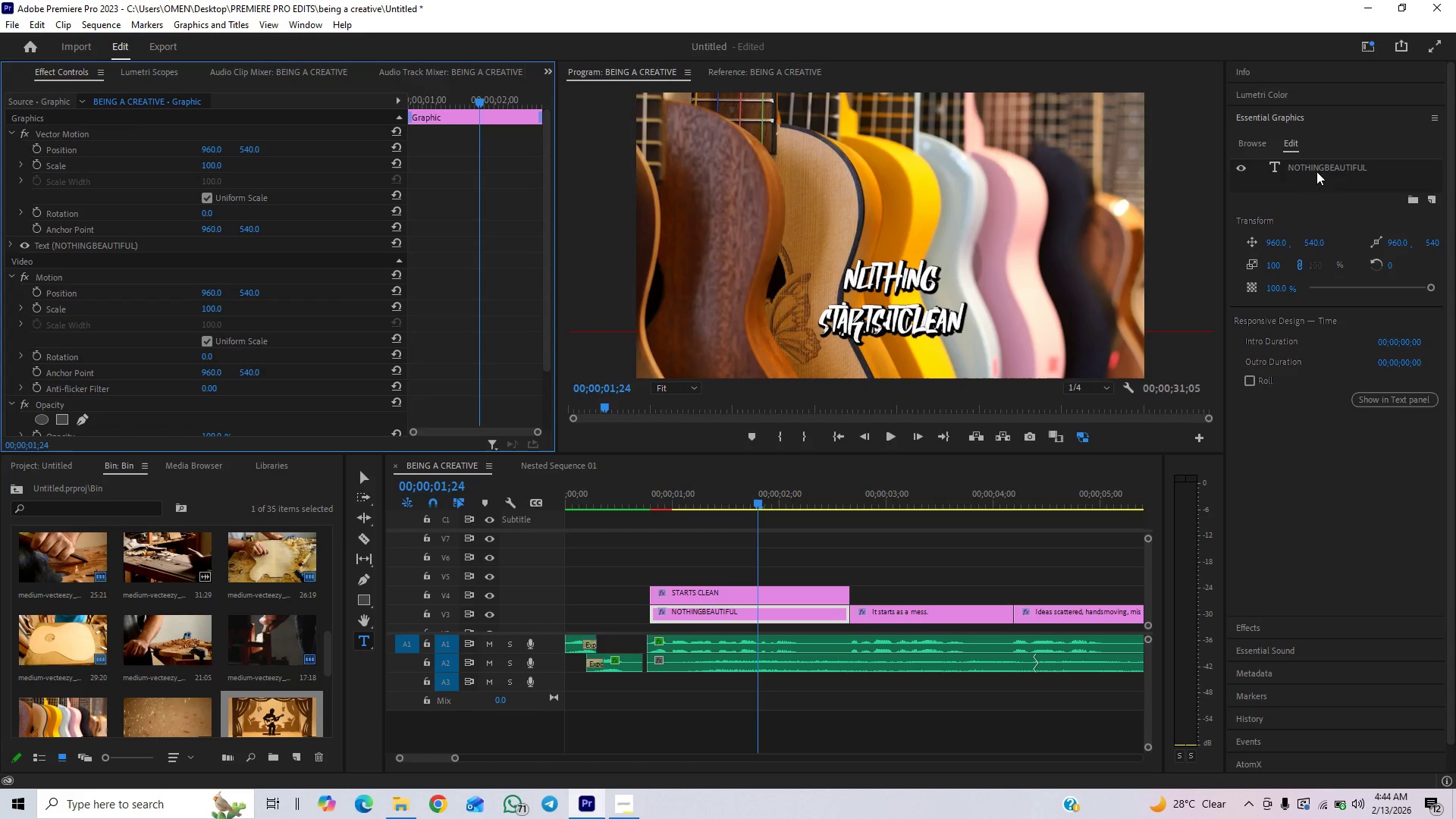 
double_click([1319, 165])
 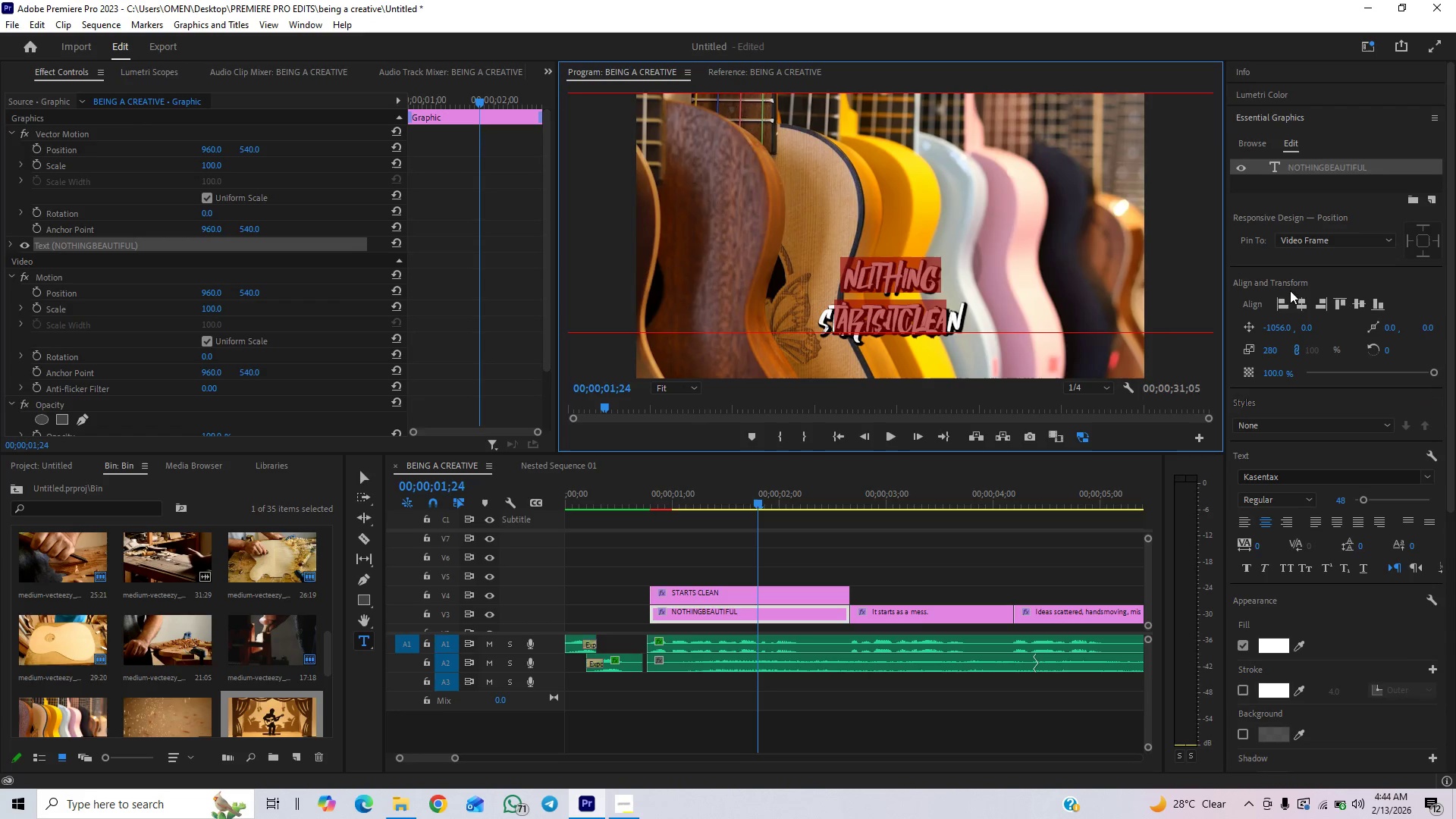 
left_click([1278, 300])
 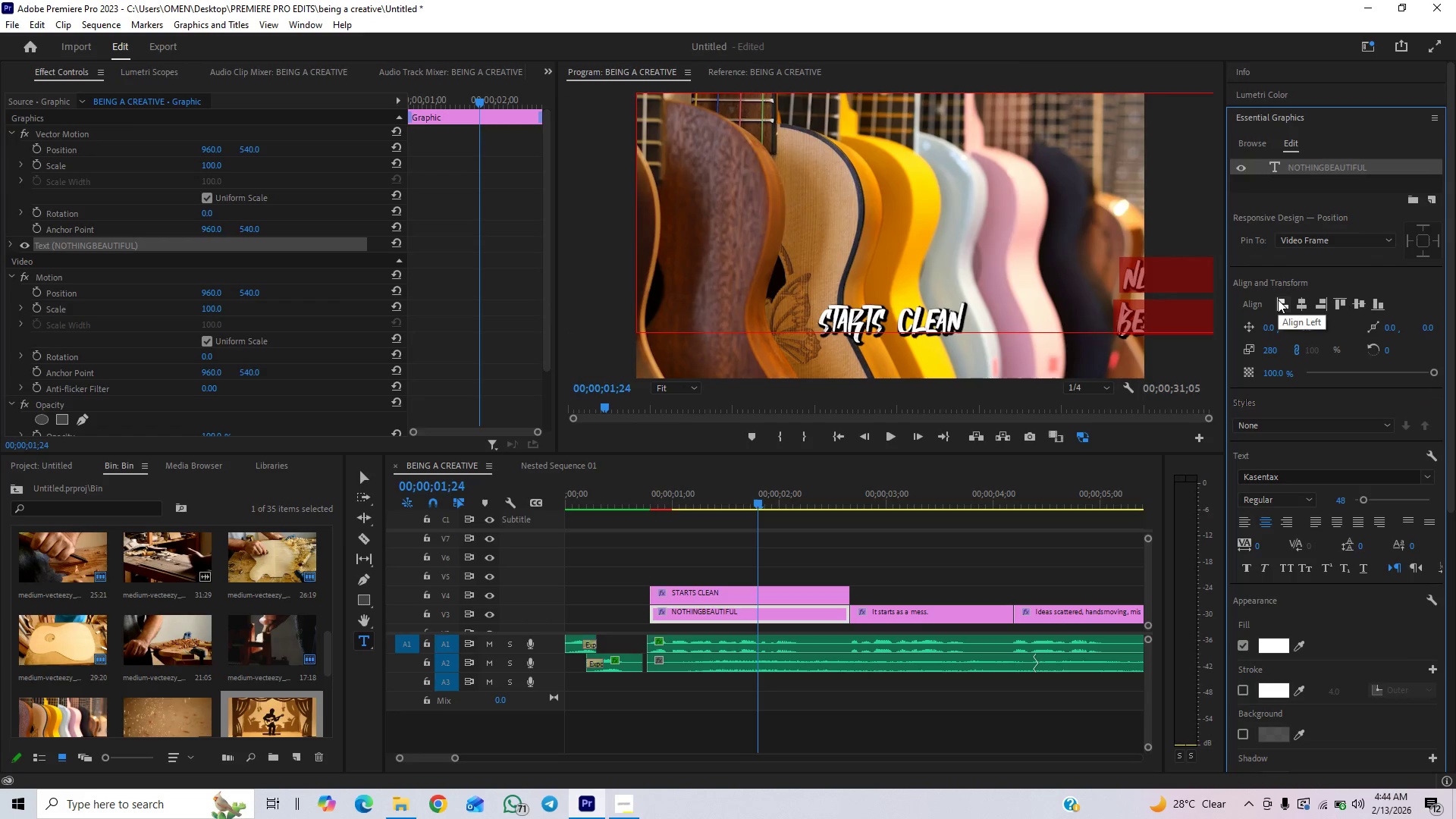 
left_click([1277, 303])
 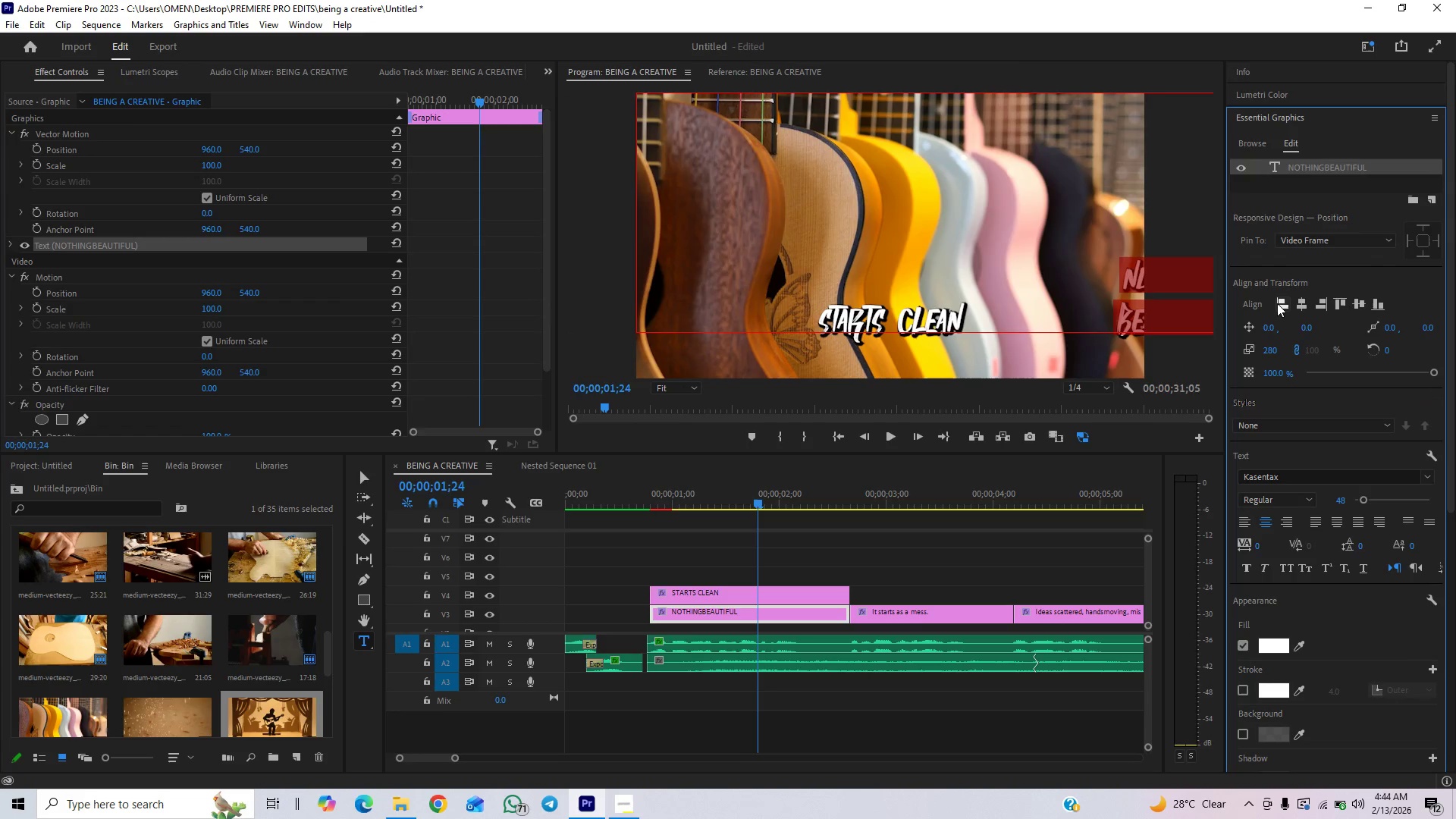 
left_click([1277, 303])
 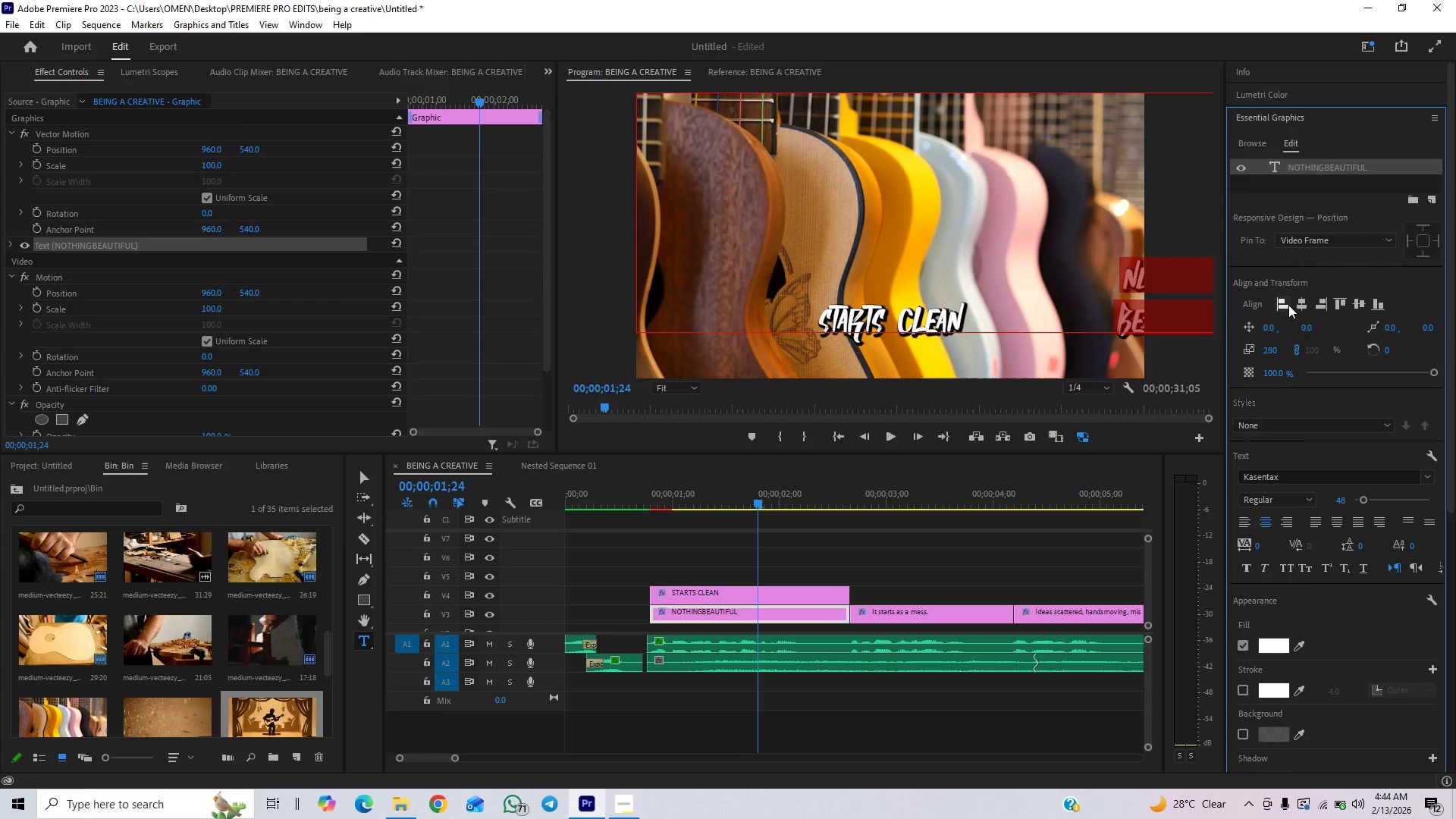 
left_click([1296, 306])
 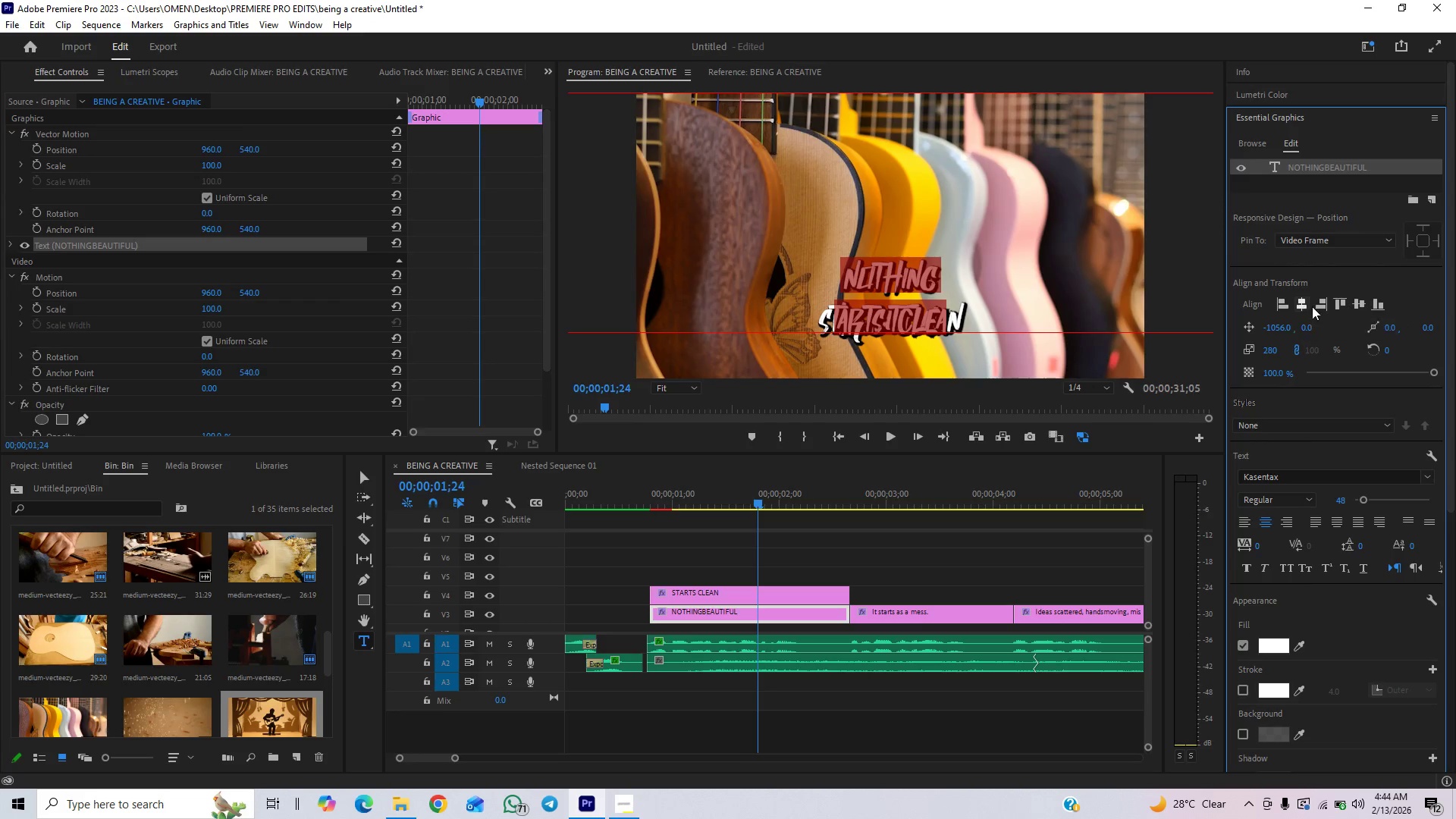 
left_click([1317, 307])
 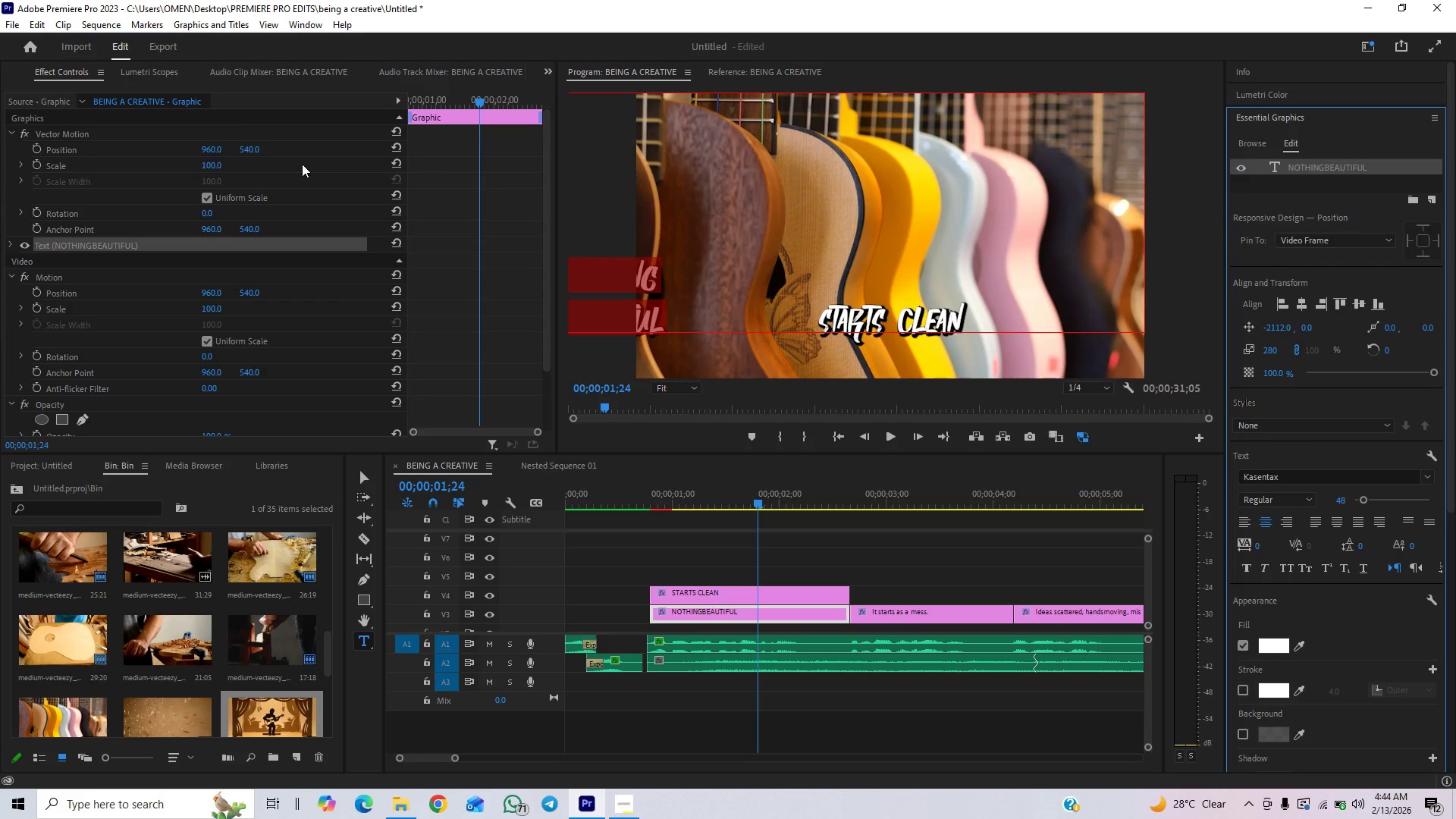 
left_click_drag(start_coordinate=[210, 153], to_coordinate=[568, 150])
 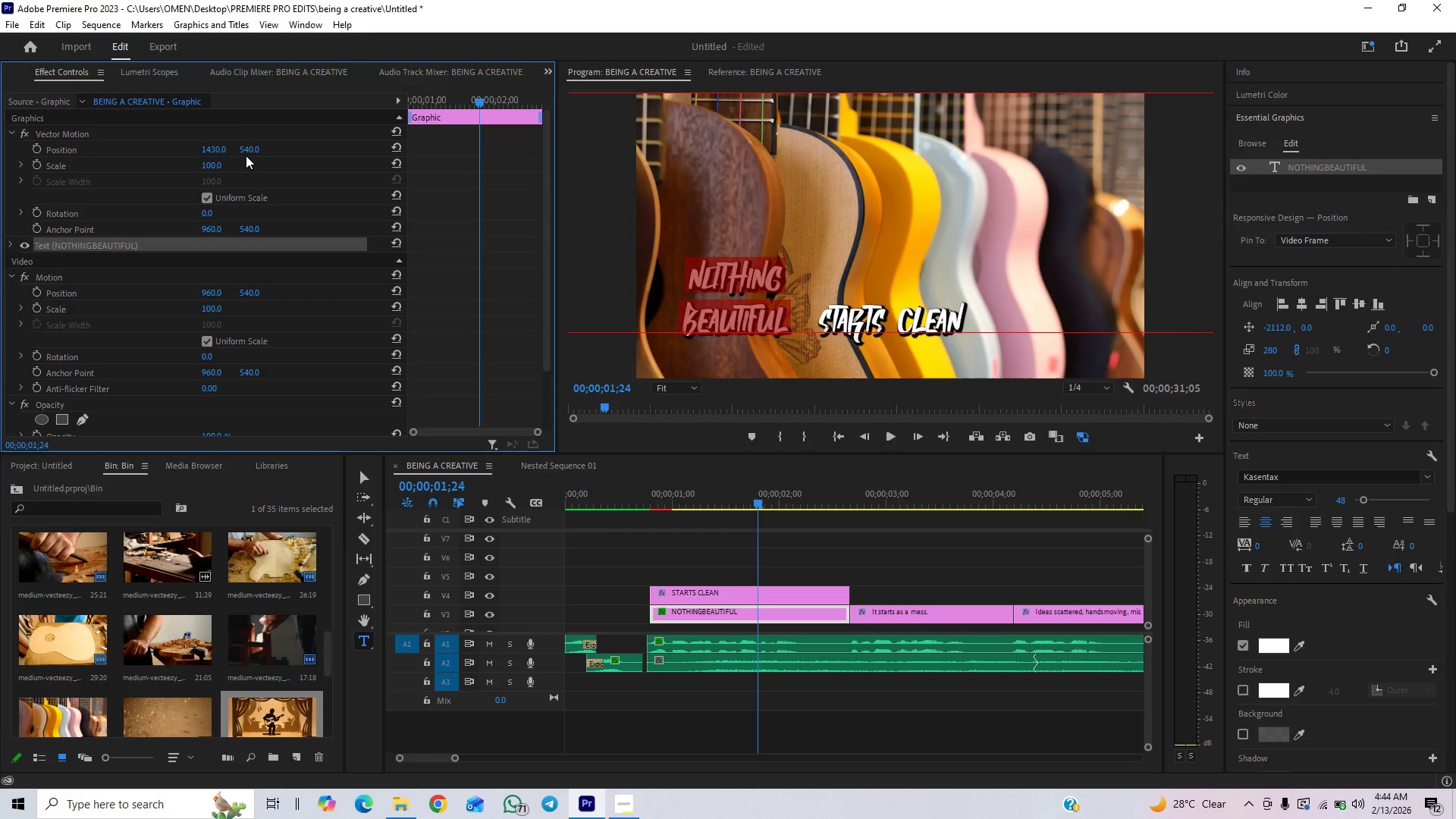 
left_click_drag(start_coordinate=[244, 150], to_coordinate=[187, 165])
 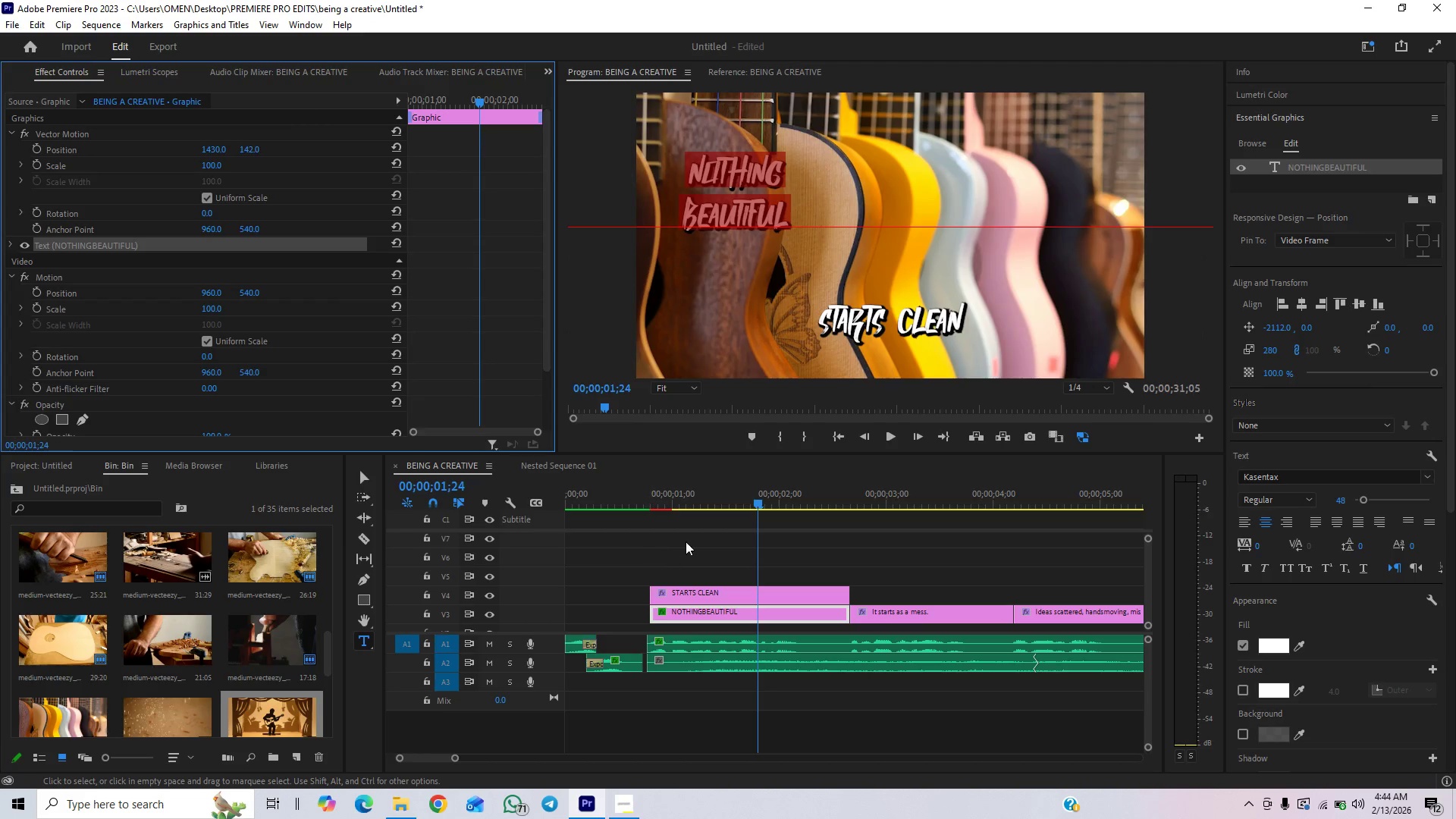 
left_click([690, 534])
 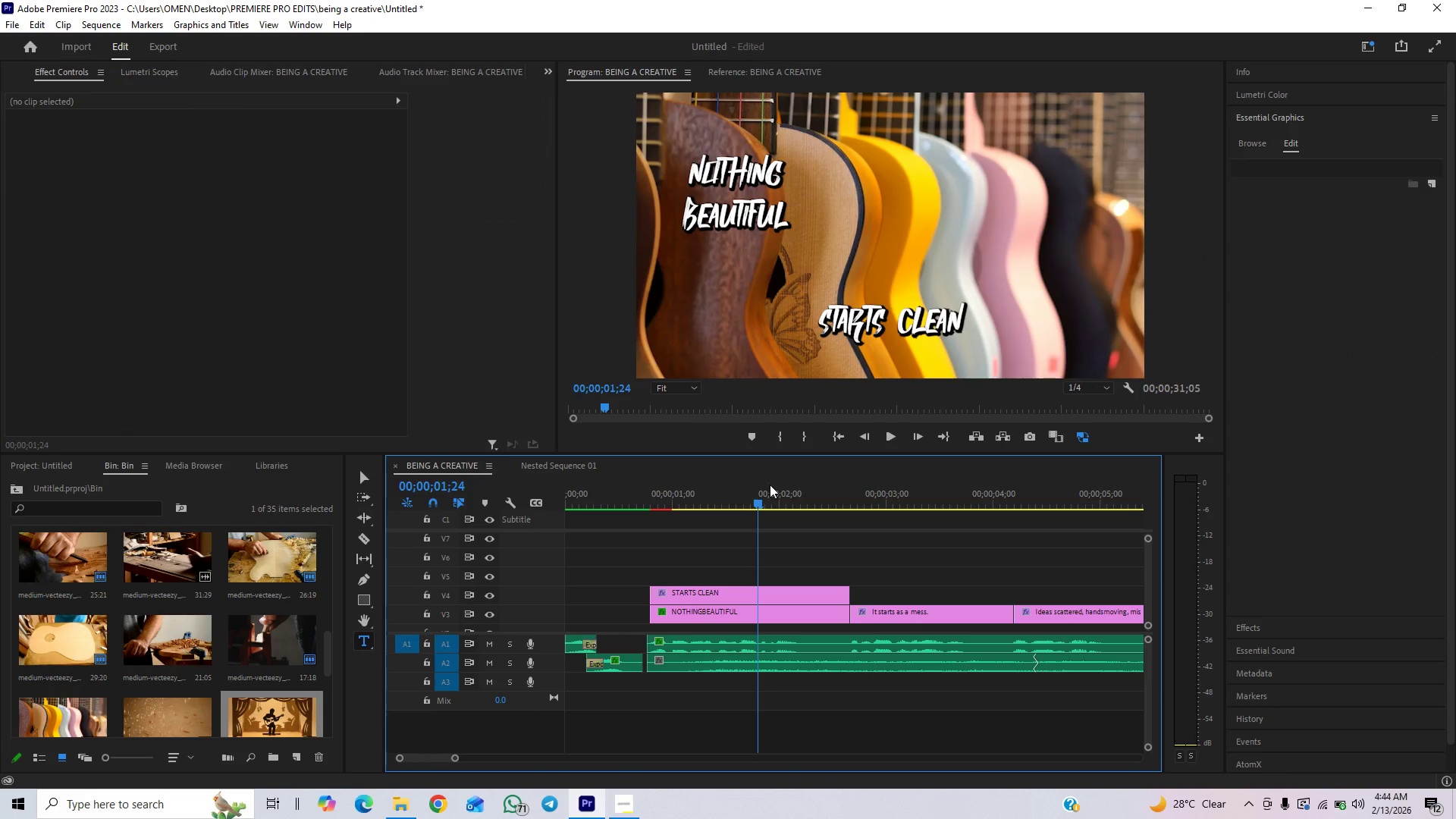 
wait(6.73)
 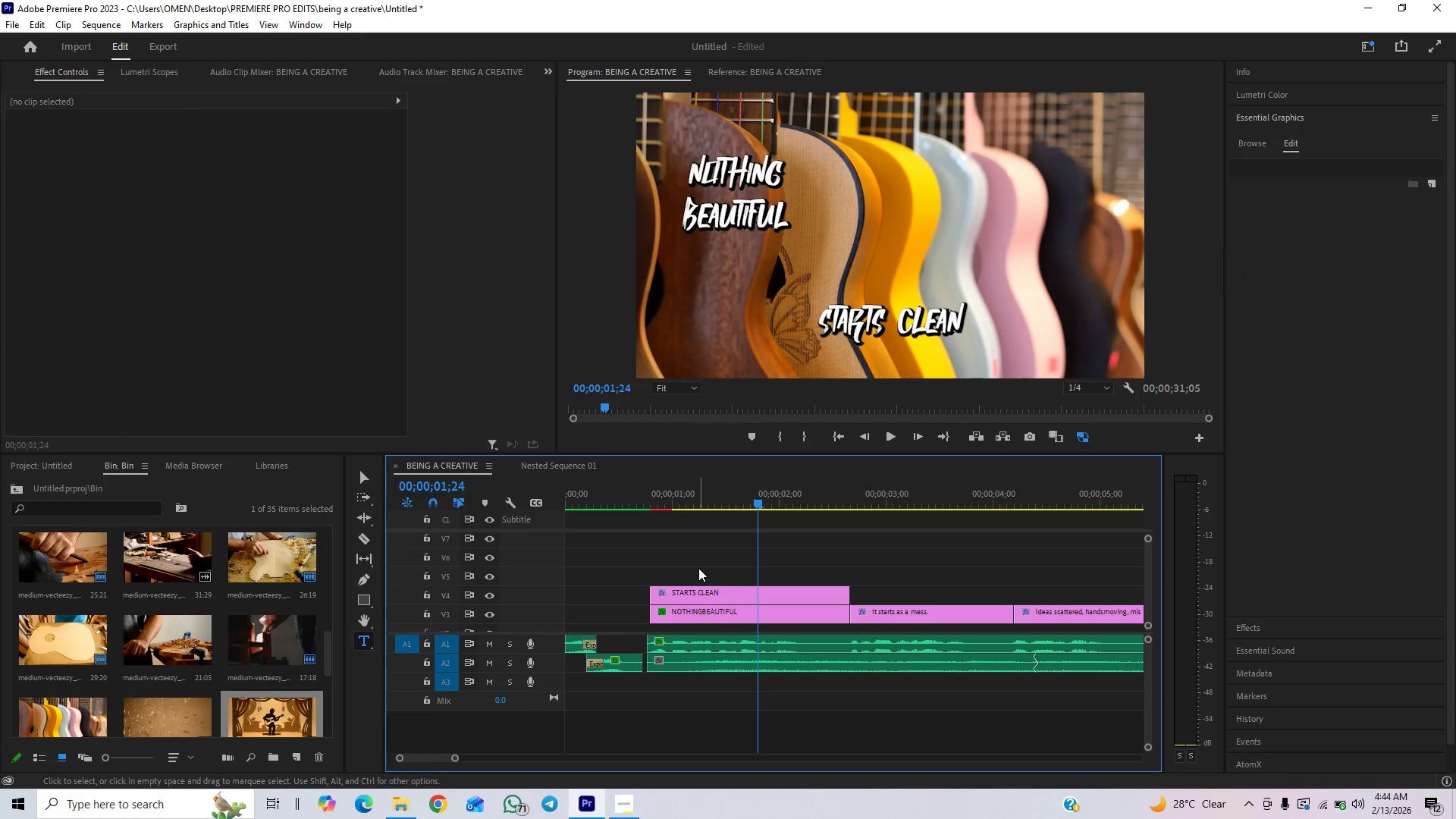 
left_click([719, 602])
 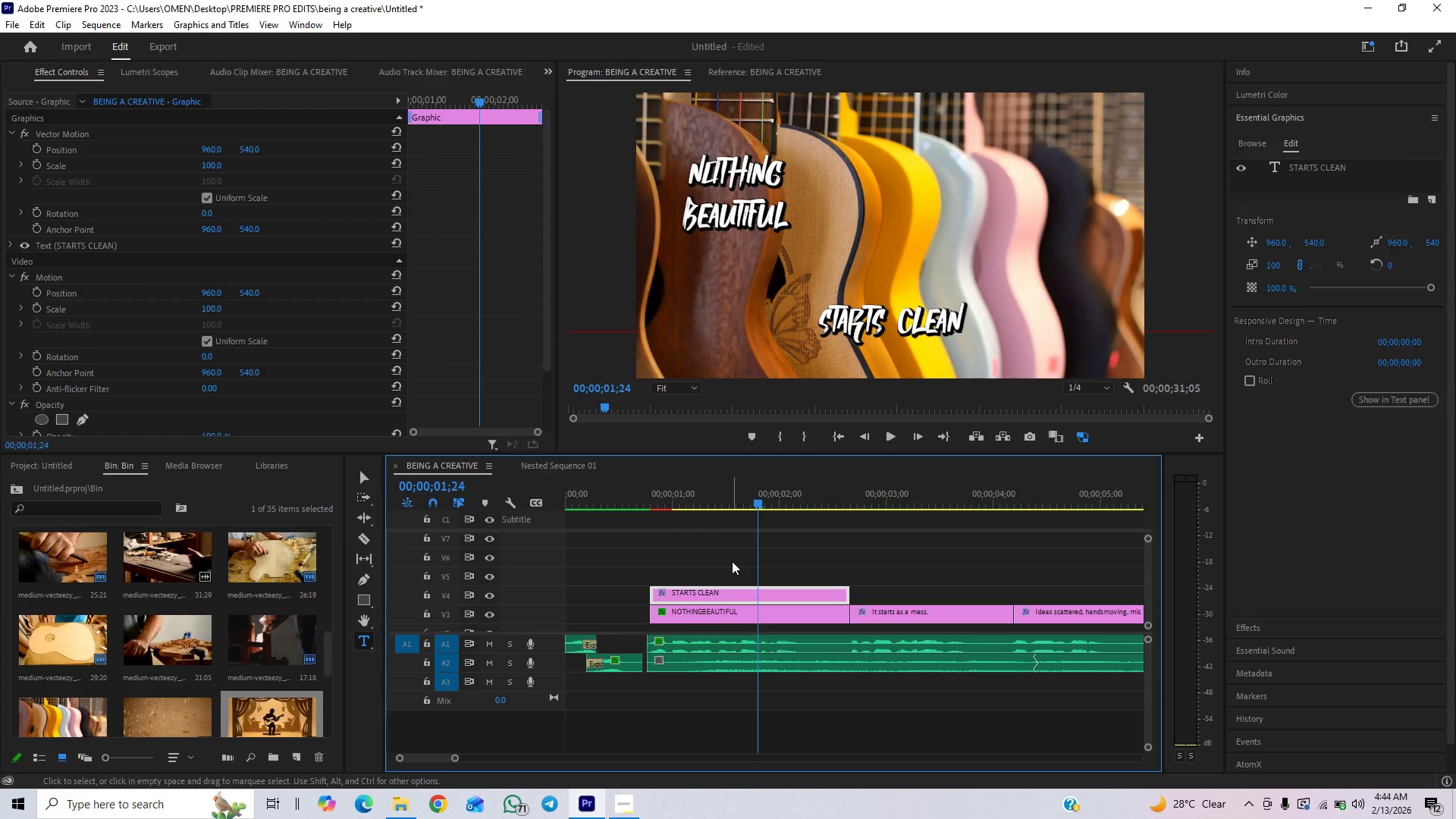 
wait(8.99)
 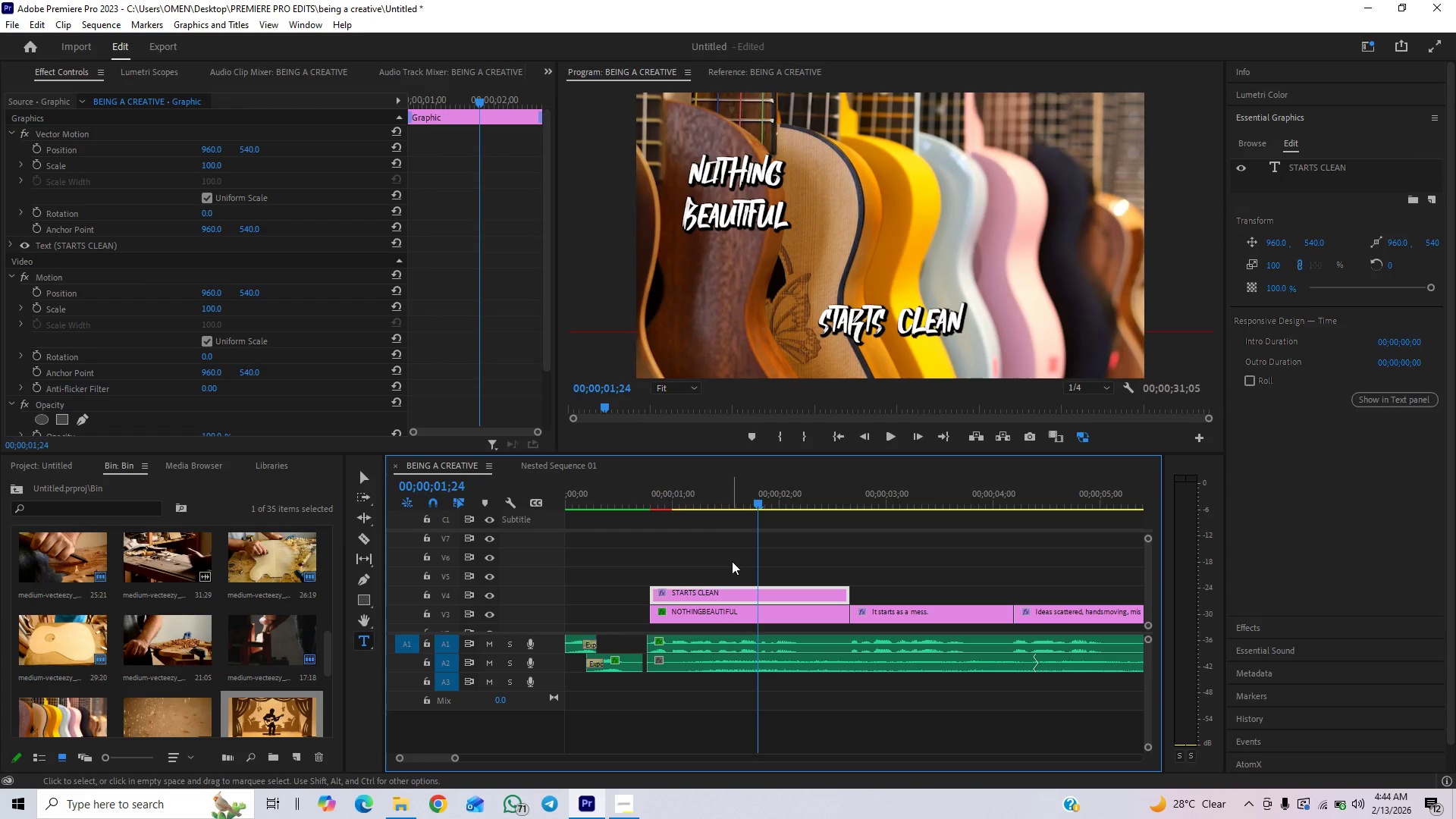 
left_click_drag(start_coordinate=[653, 591], to_coordinate=[727, 578])
 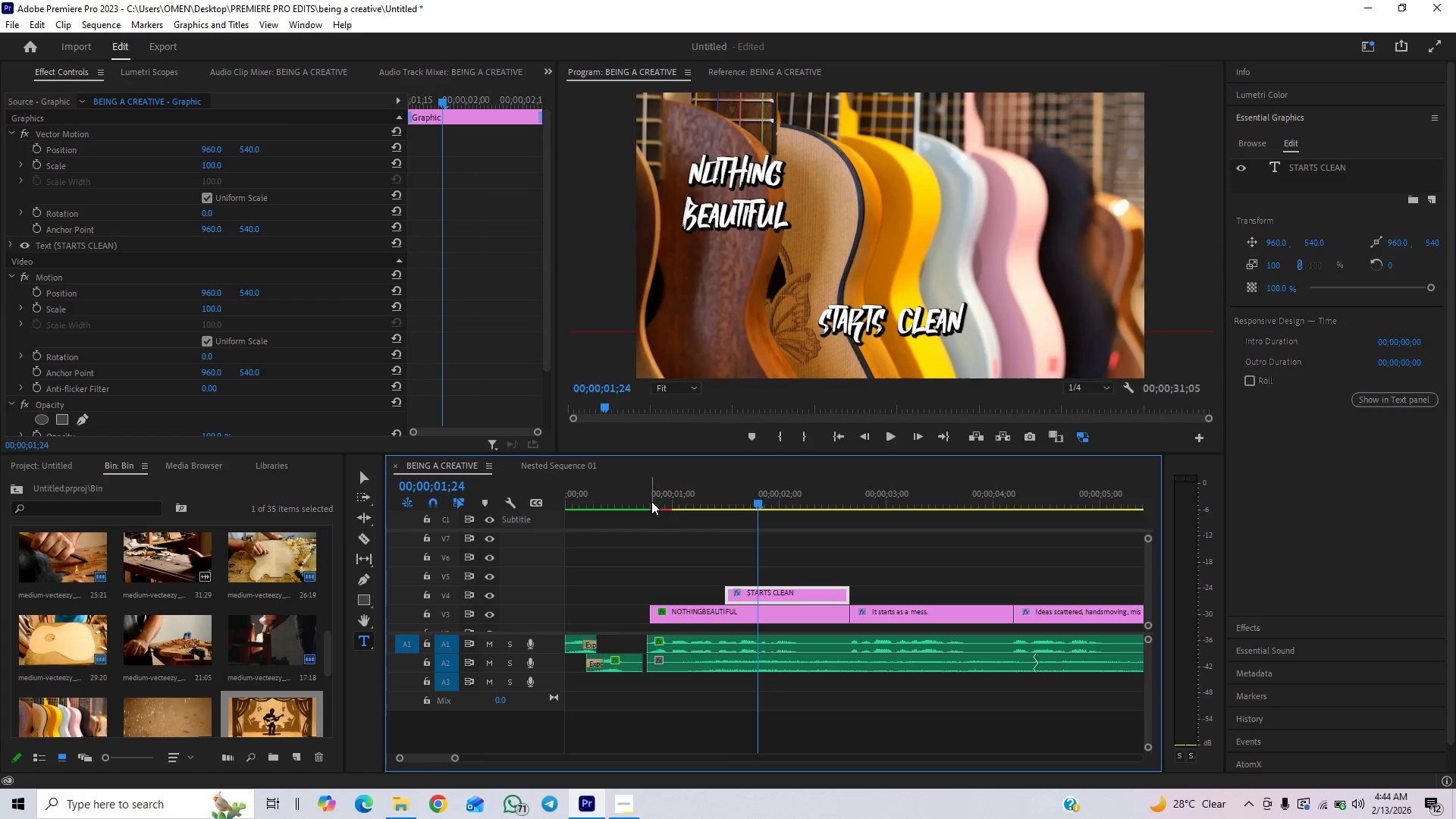 
left_click([646, 499])
 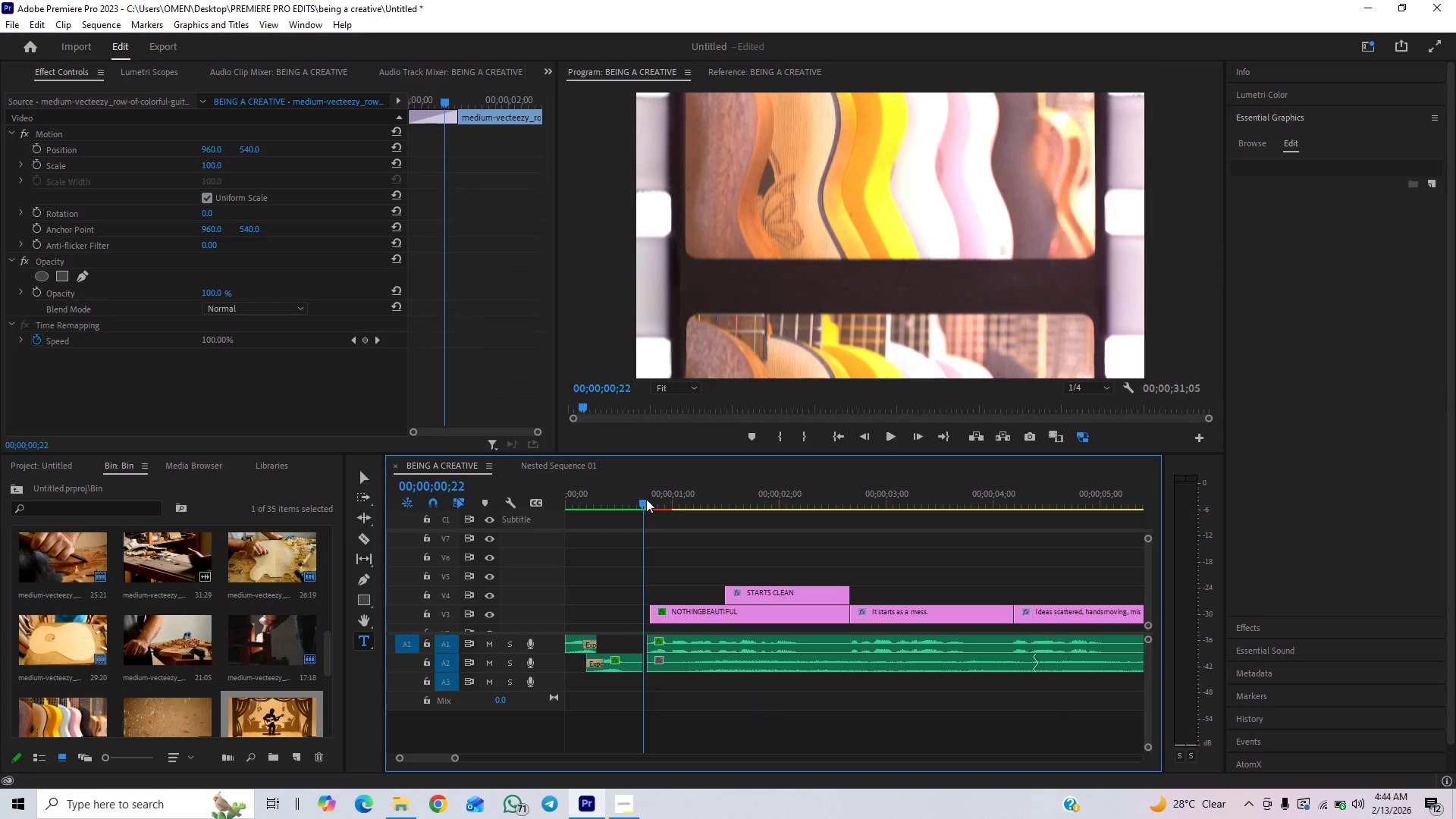 
key(Space)
 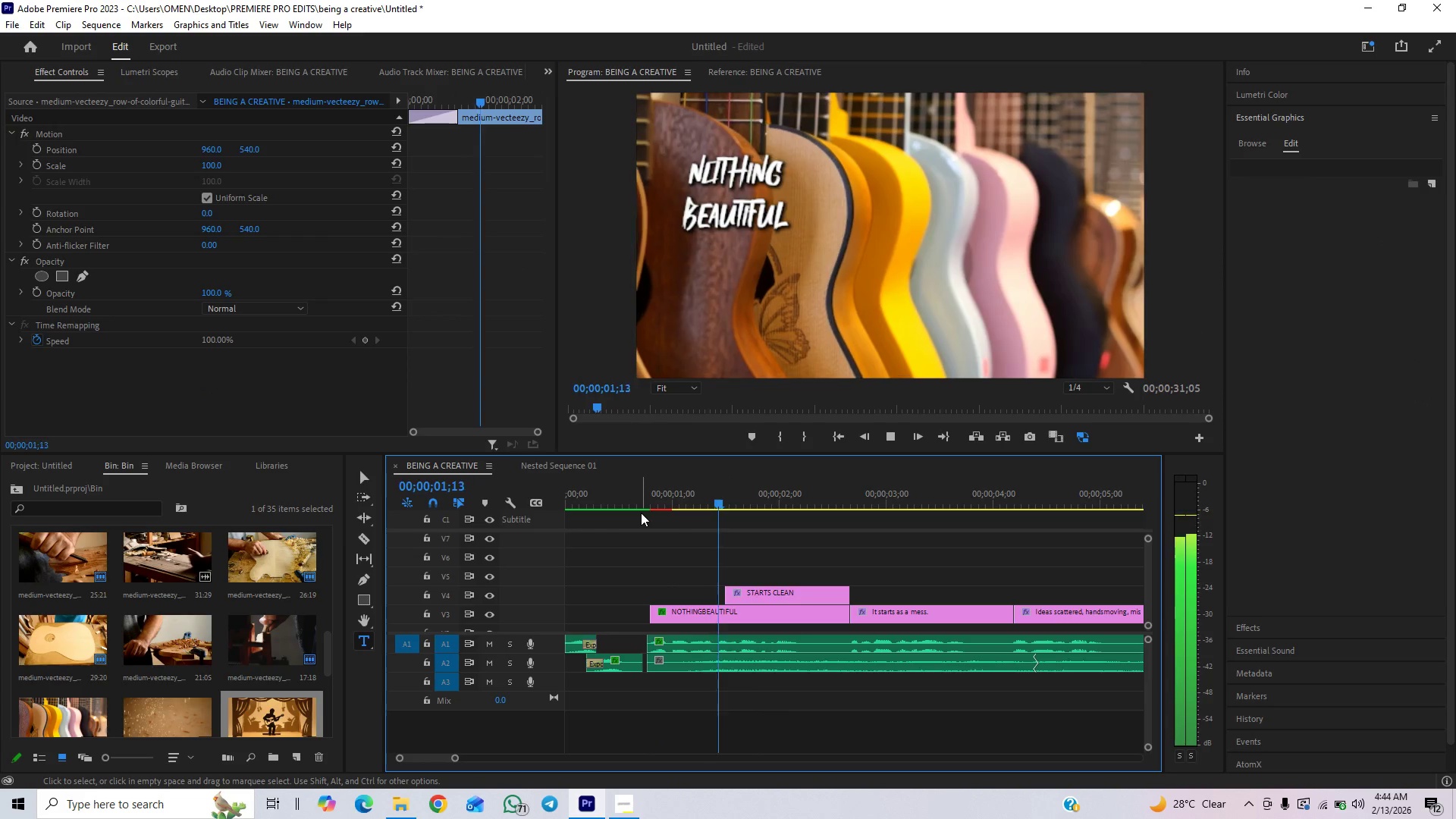 
key(Space)
 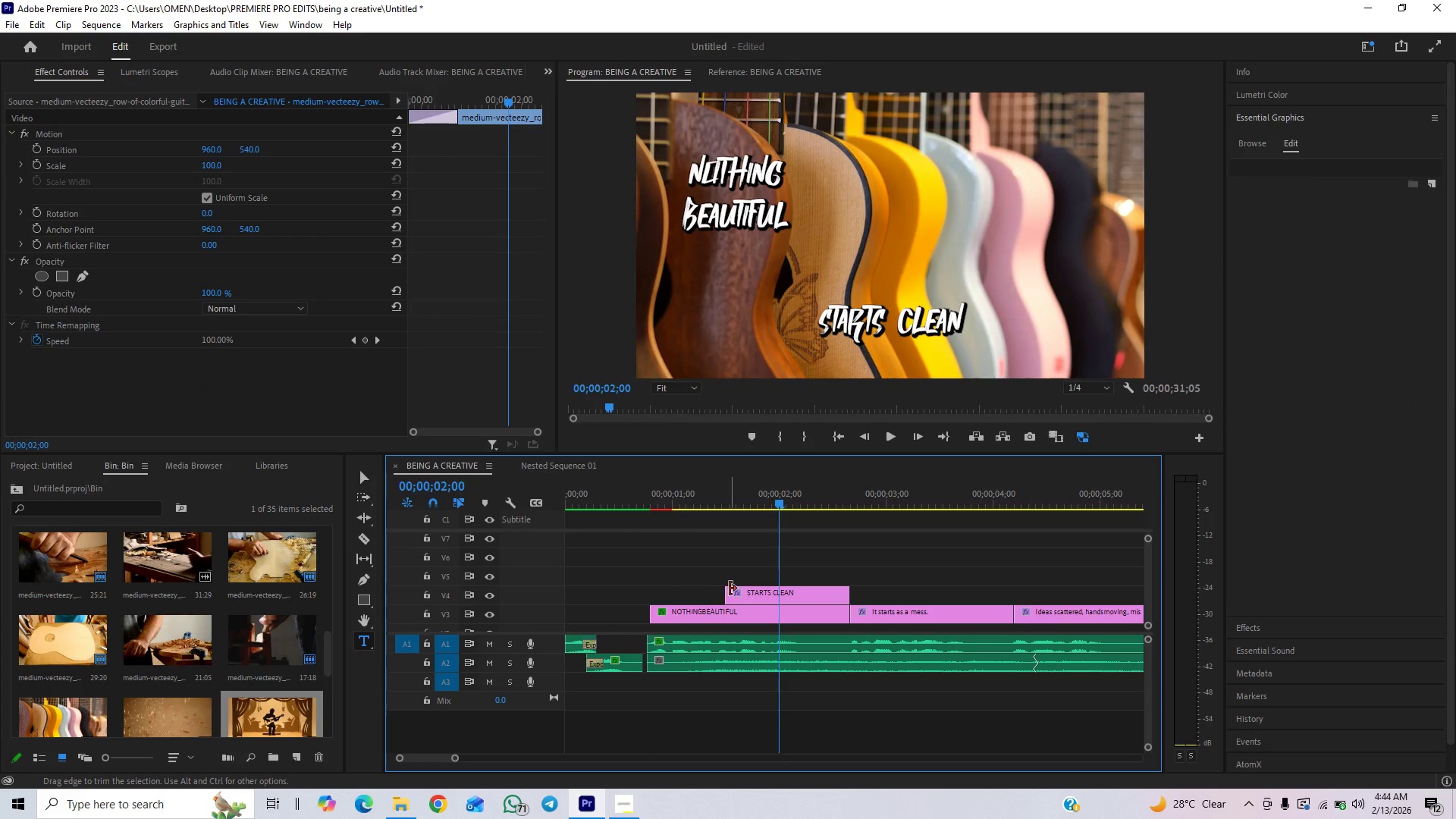 
left_click_drag(start_coordinate=[726, 594], to_coordinate=[717, 599])
 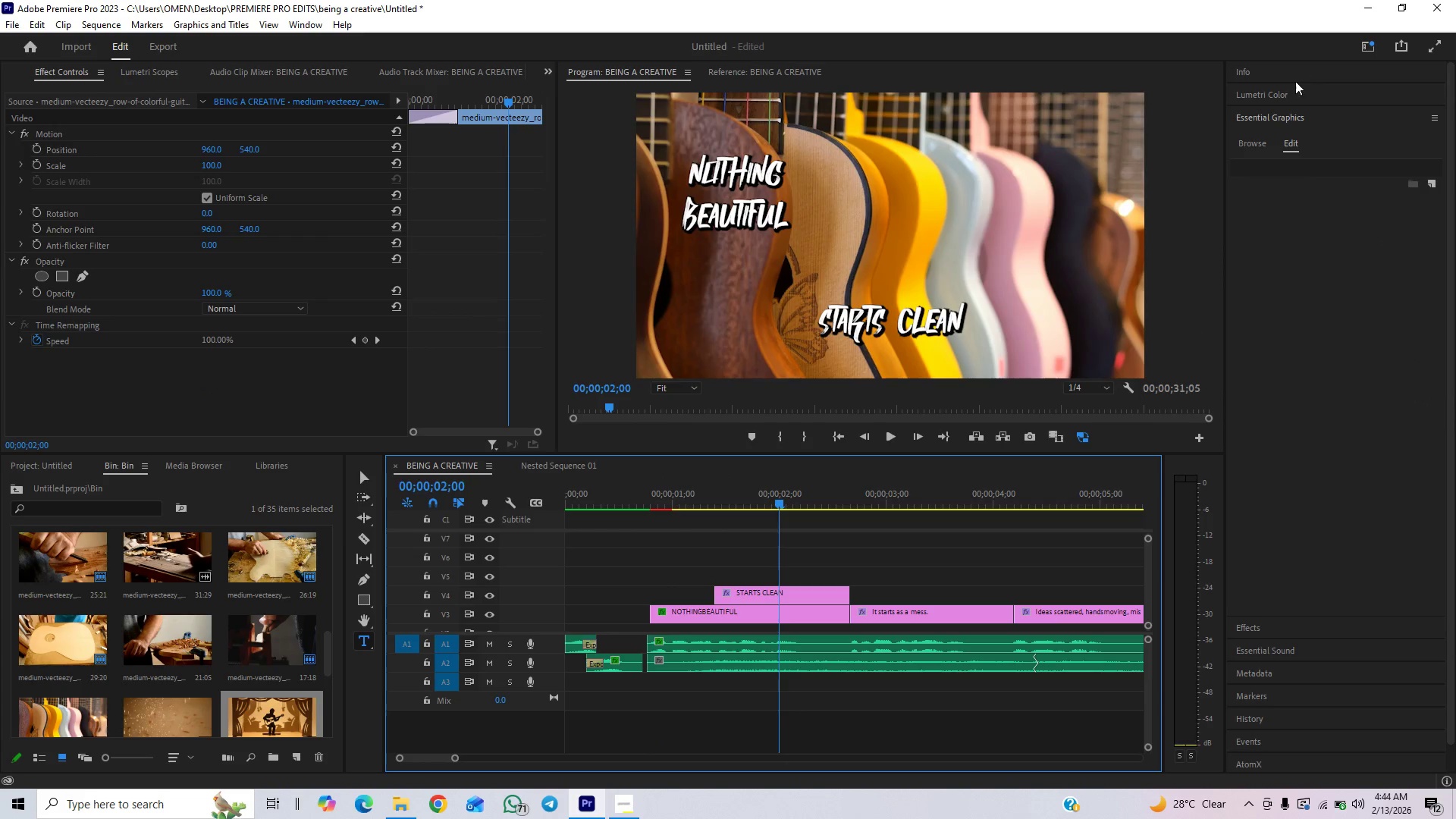 
left_click([1257, 125])
 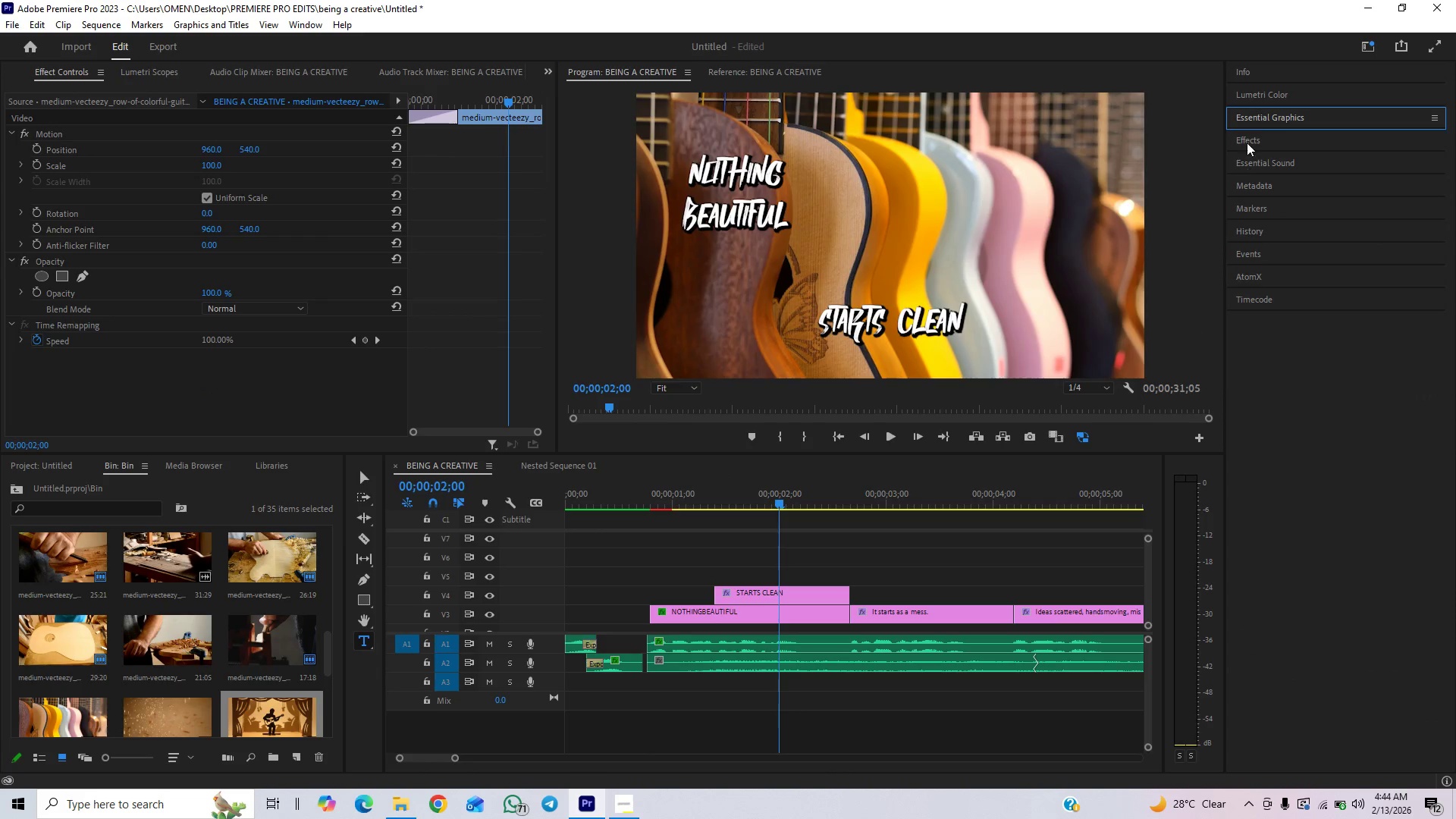 
left_click([1247, 136])
 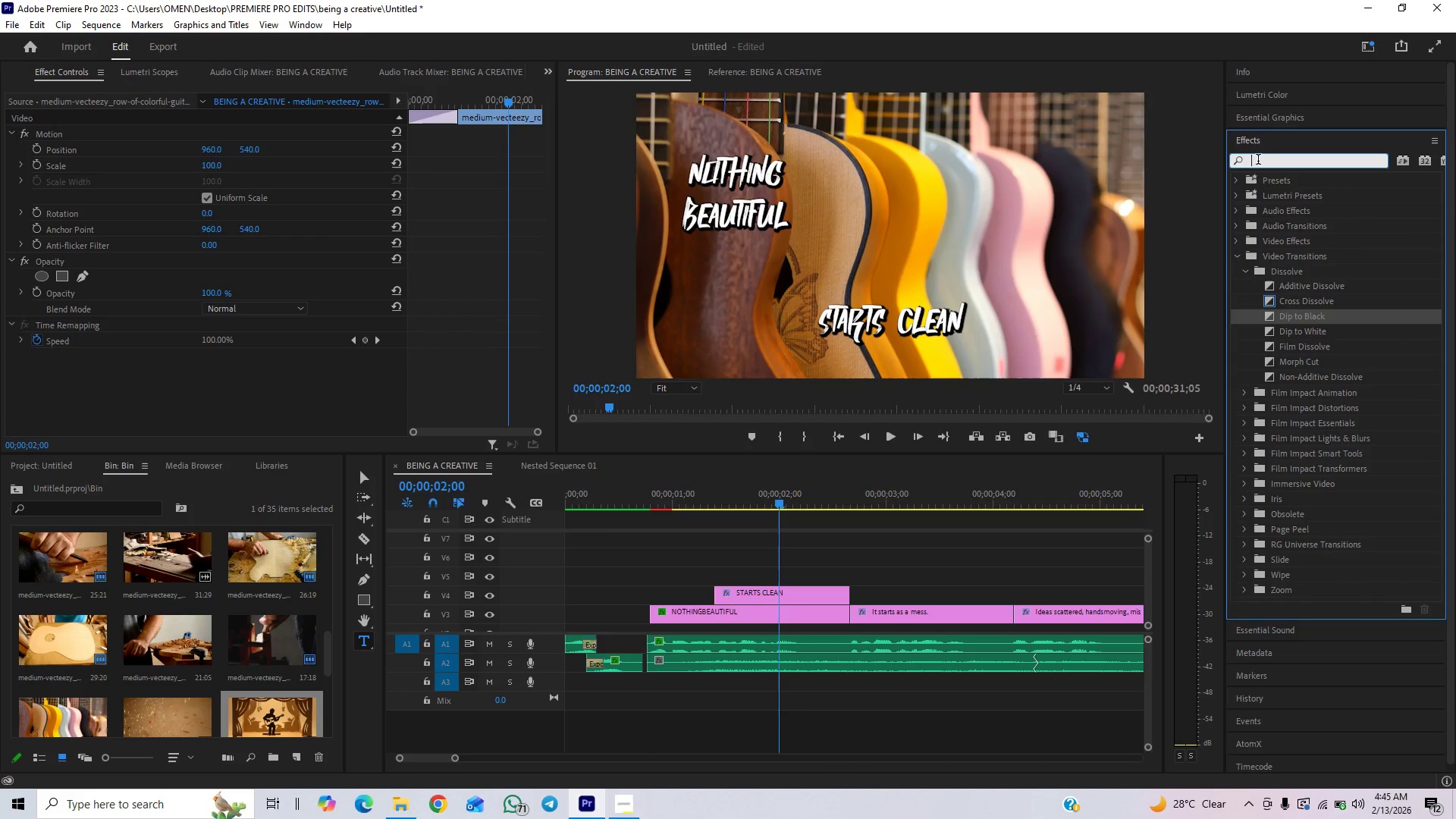 
type(TYP)
 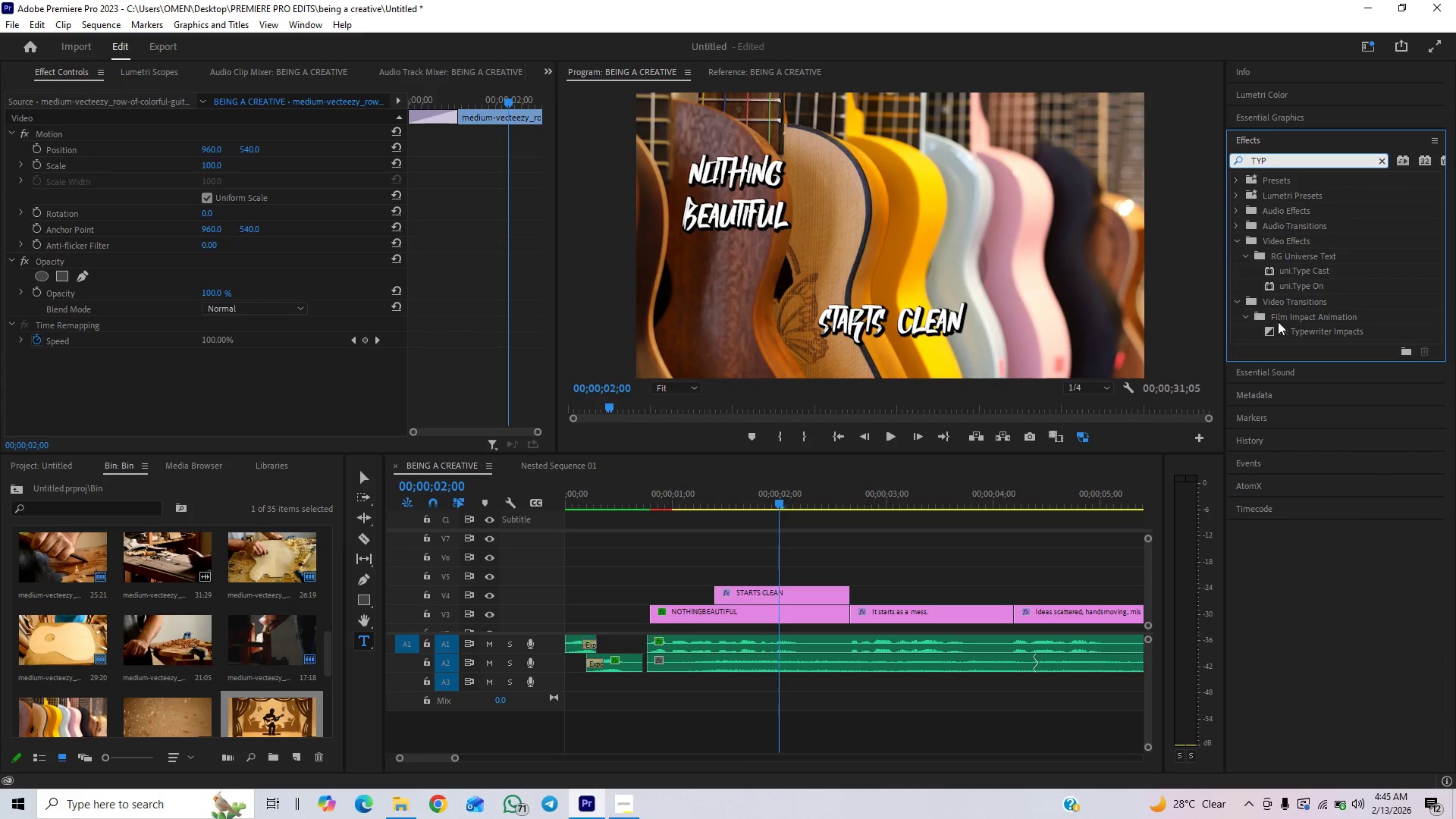 
left_click_drag(start_coordinate=[1276, 325], to_coordinate=[661, 613])
 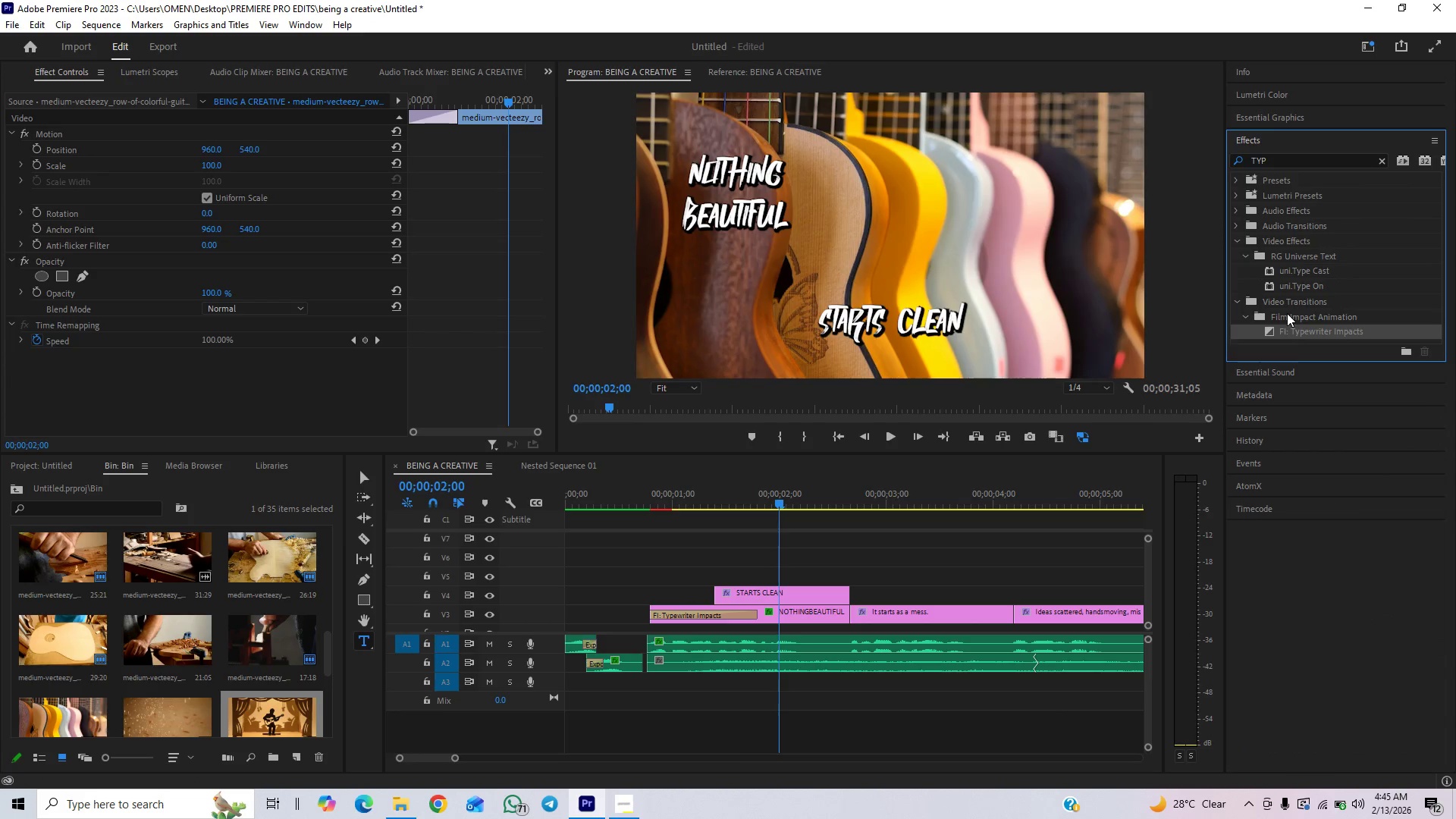 
left_click_drag(start_coordinate=[1271, 338], to_coordinate=[1288, 318])
 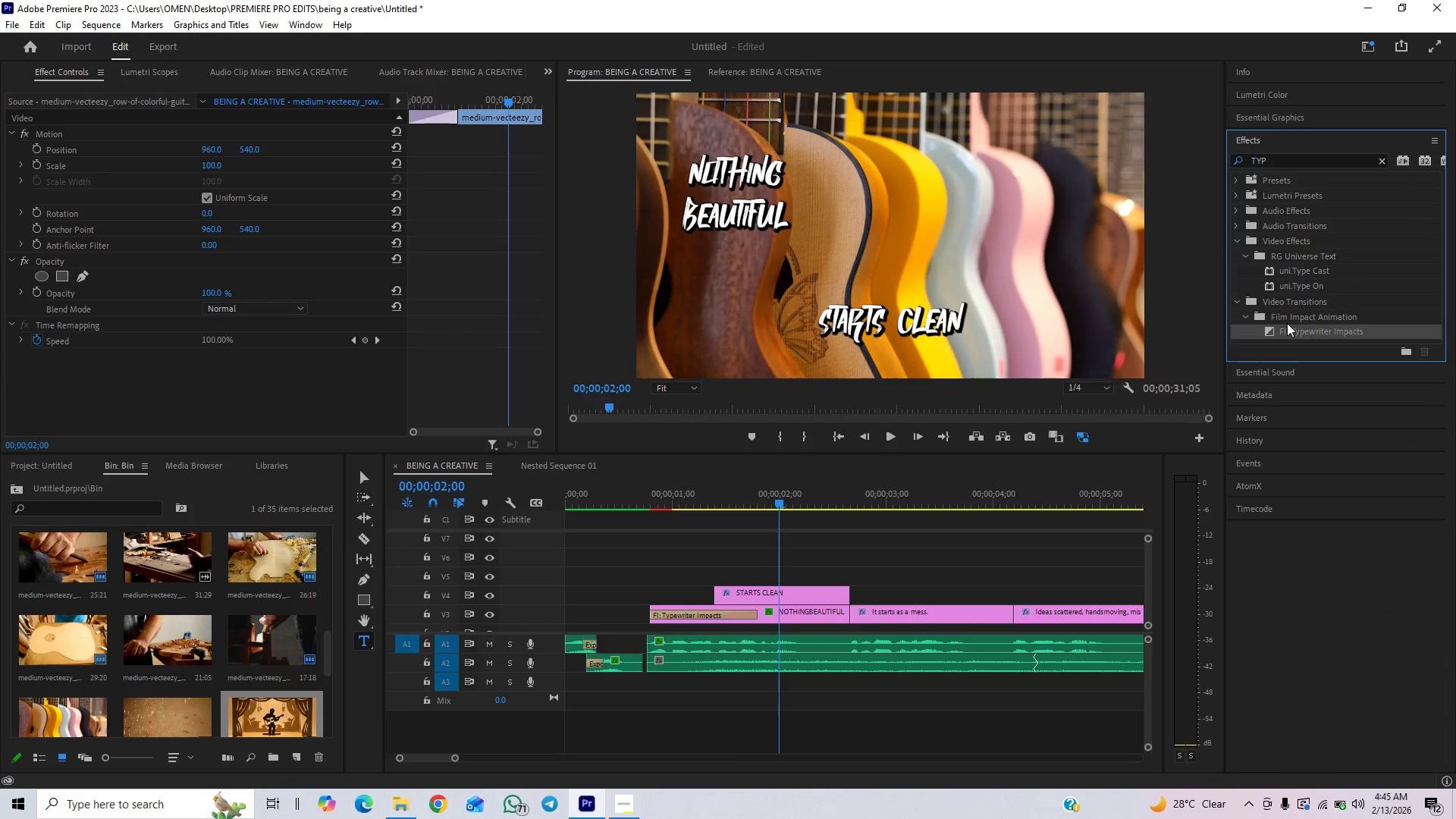 
left_click_drag(start_coordinate=[1285, 328], to_coordinate=[718, 597])
 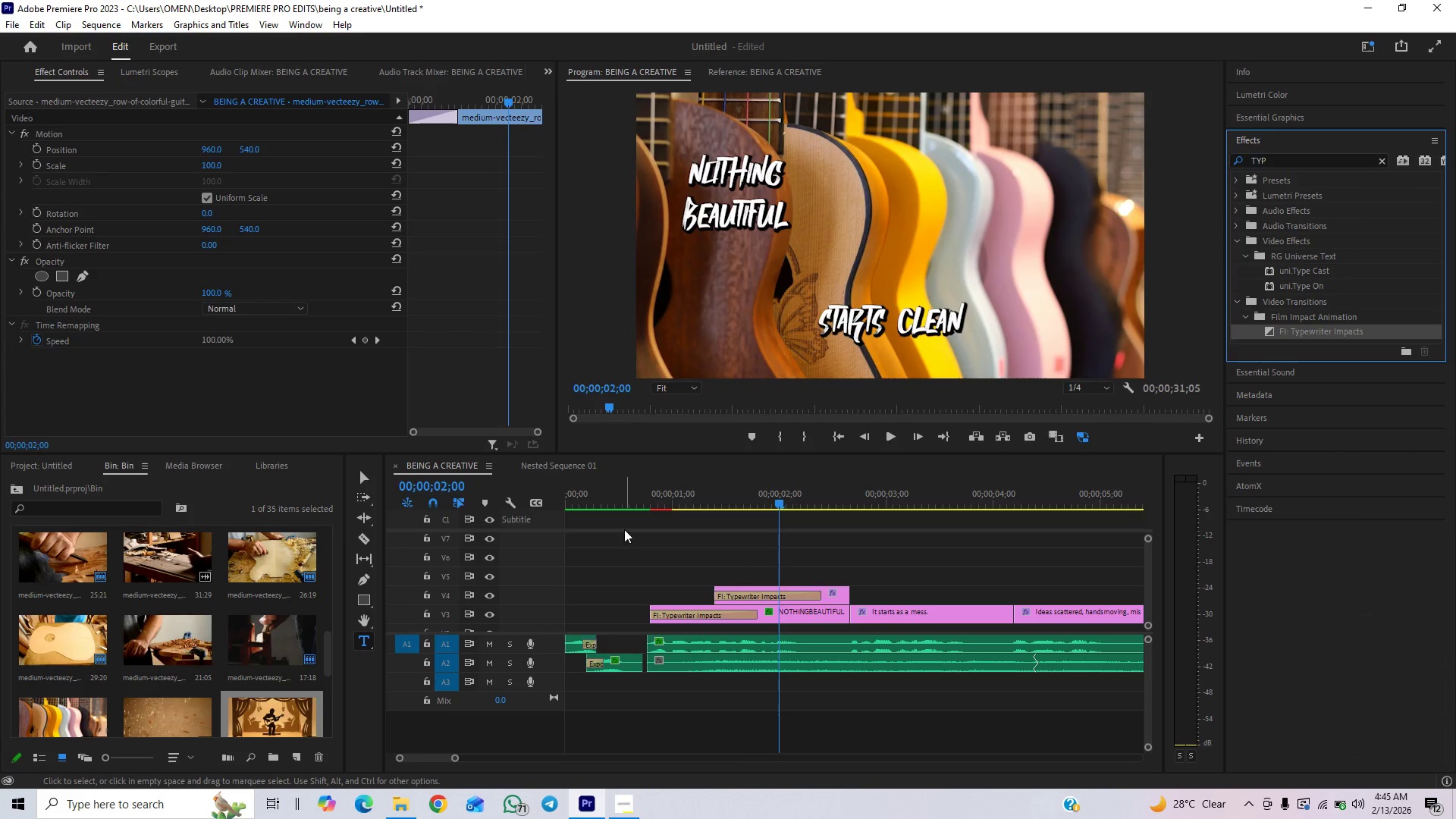 
left_click([623, 505])
 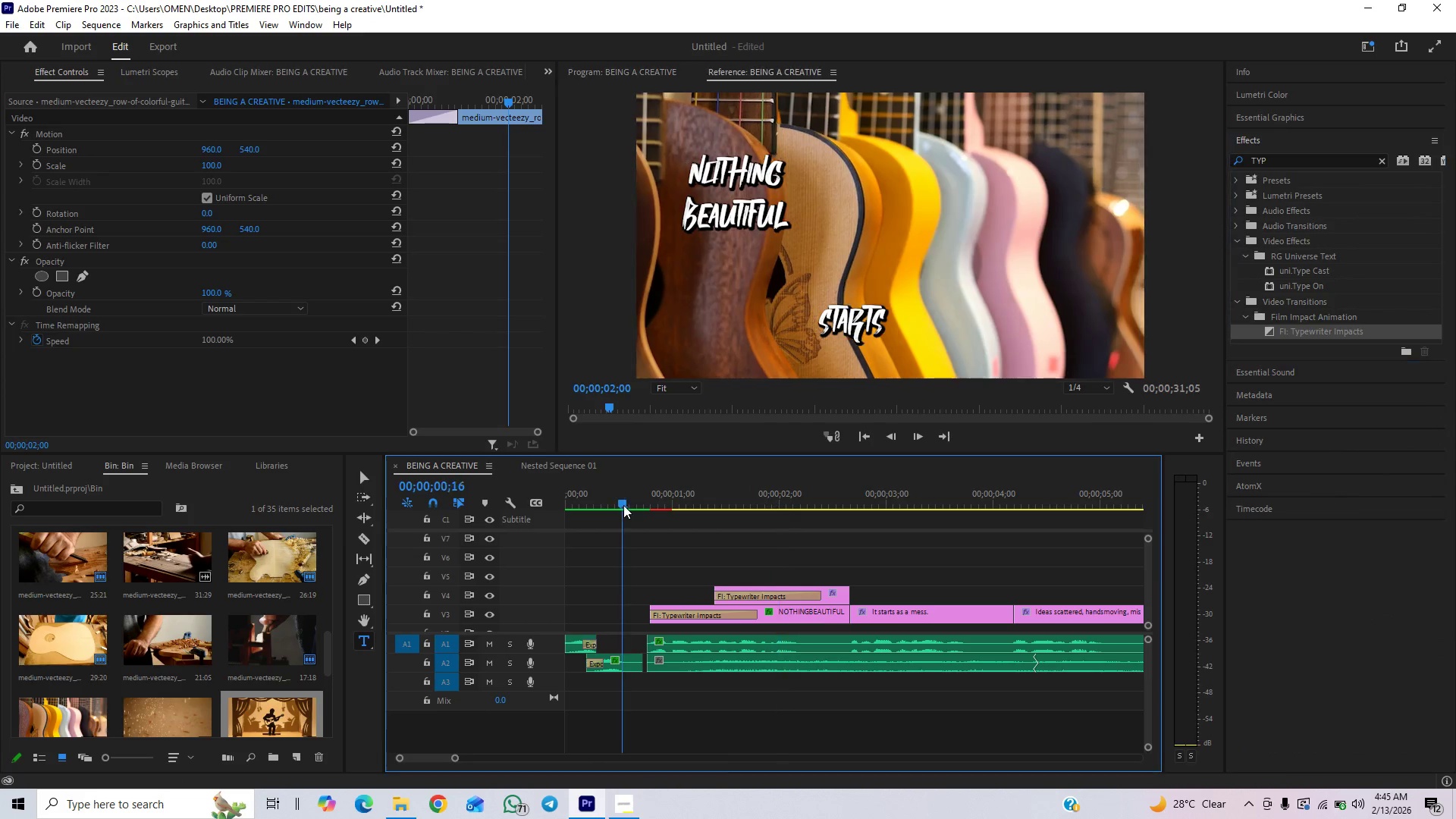 
key(Space)
 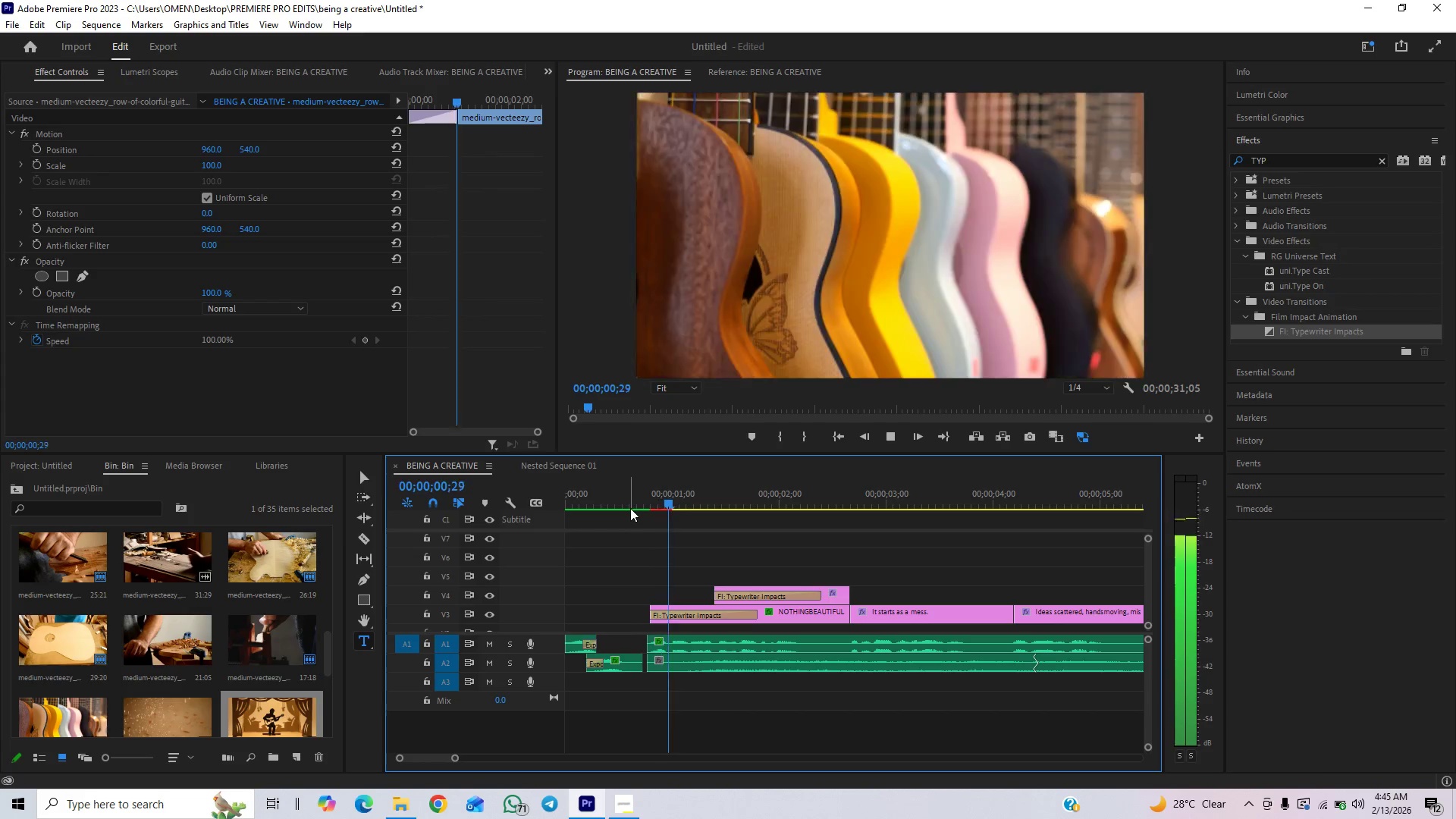 
key(Space)
 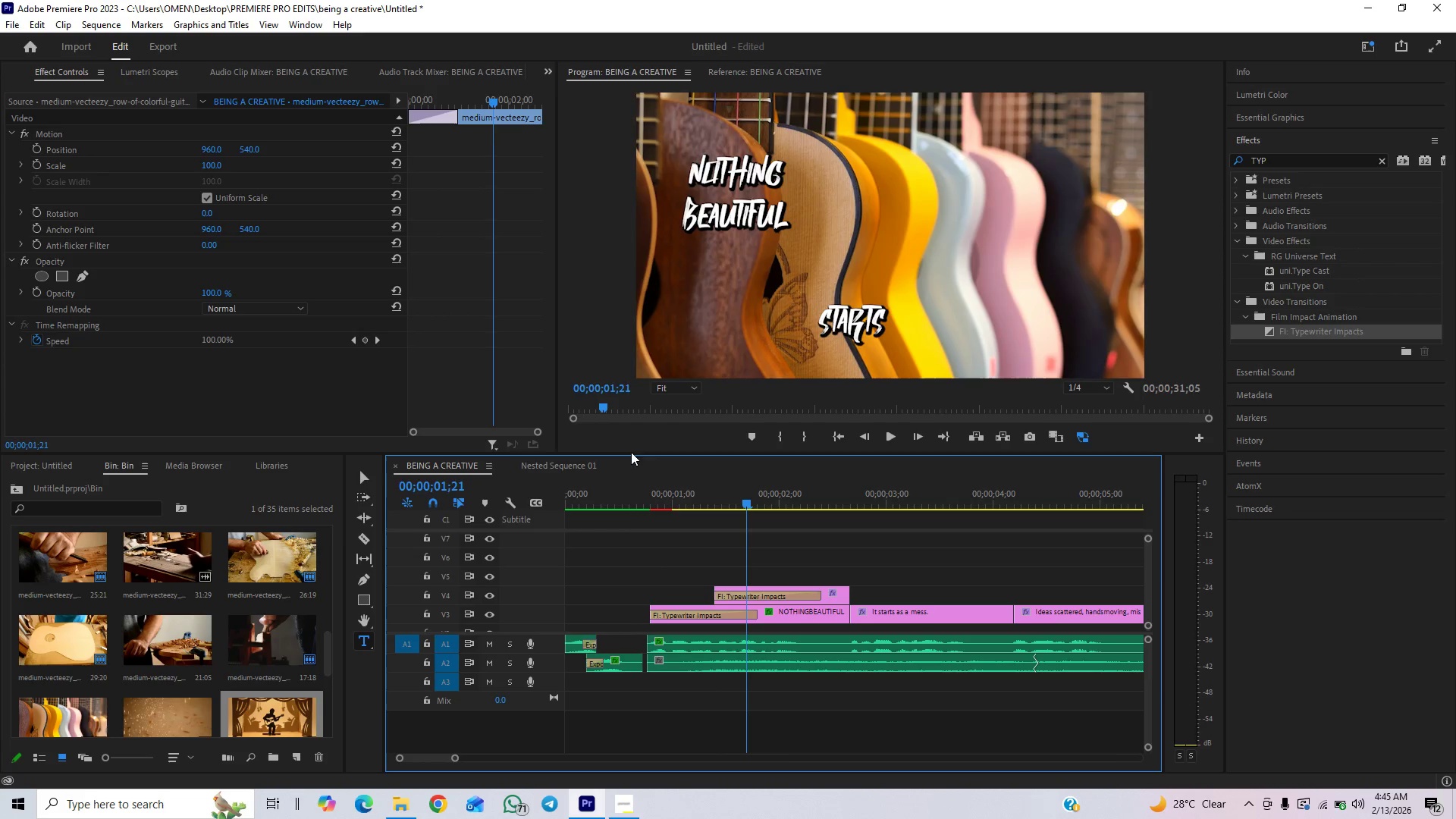 
left_click([638, 505])
 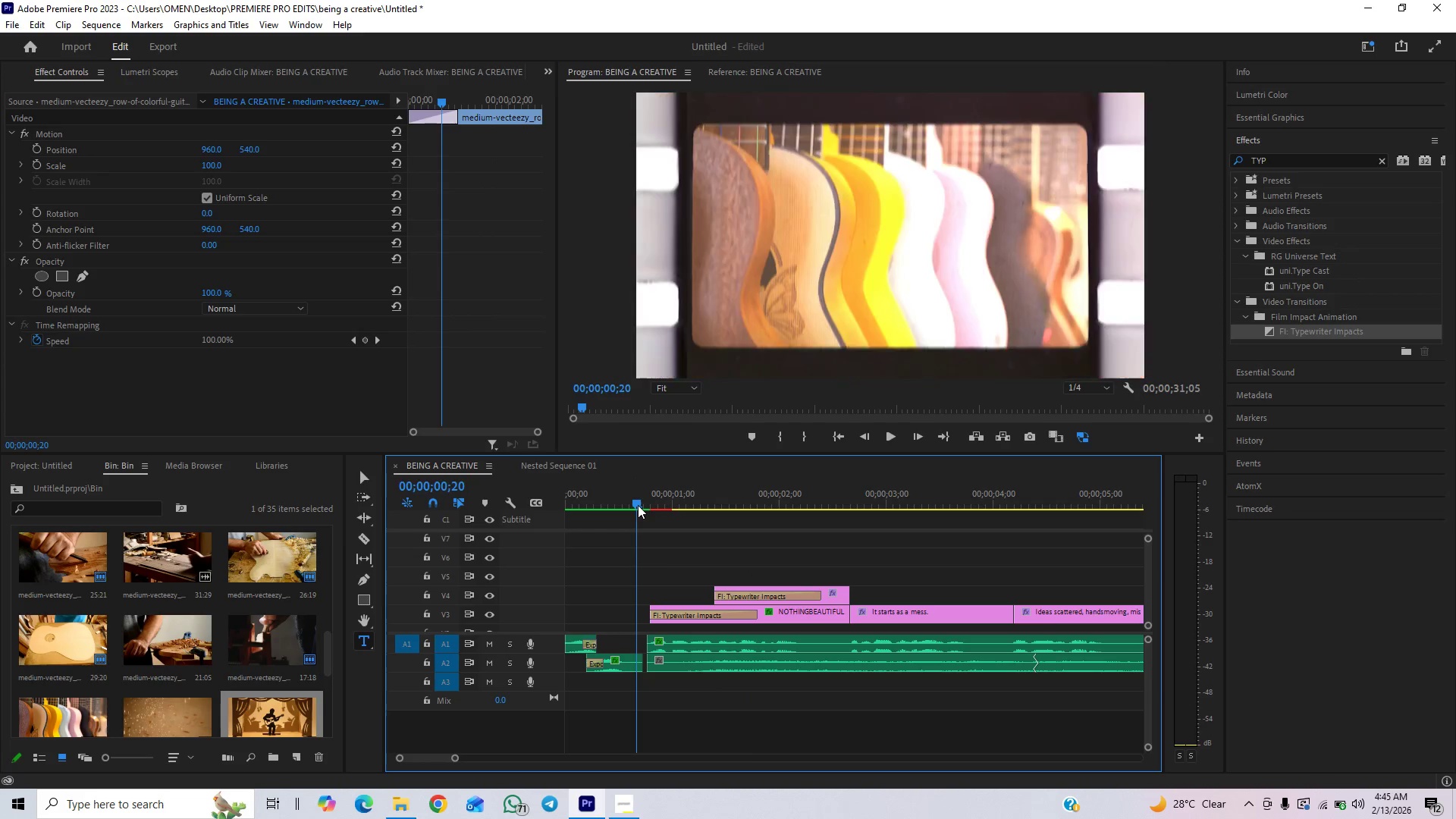 
key(Space)
 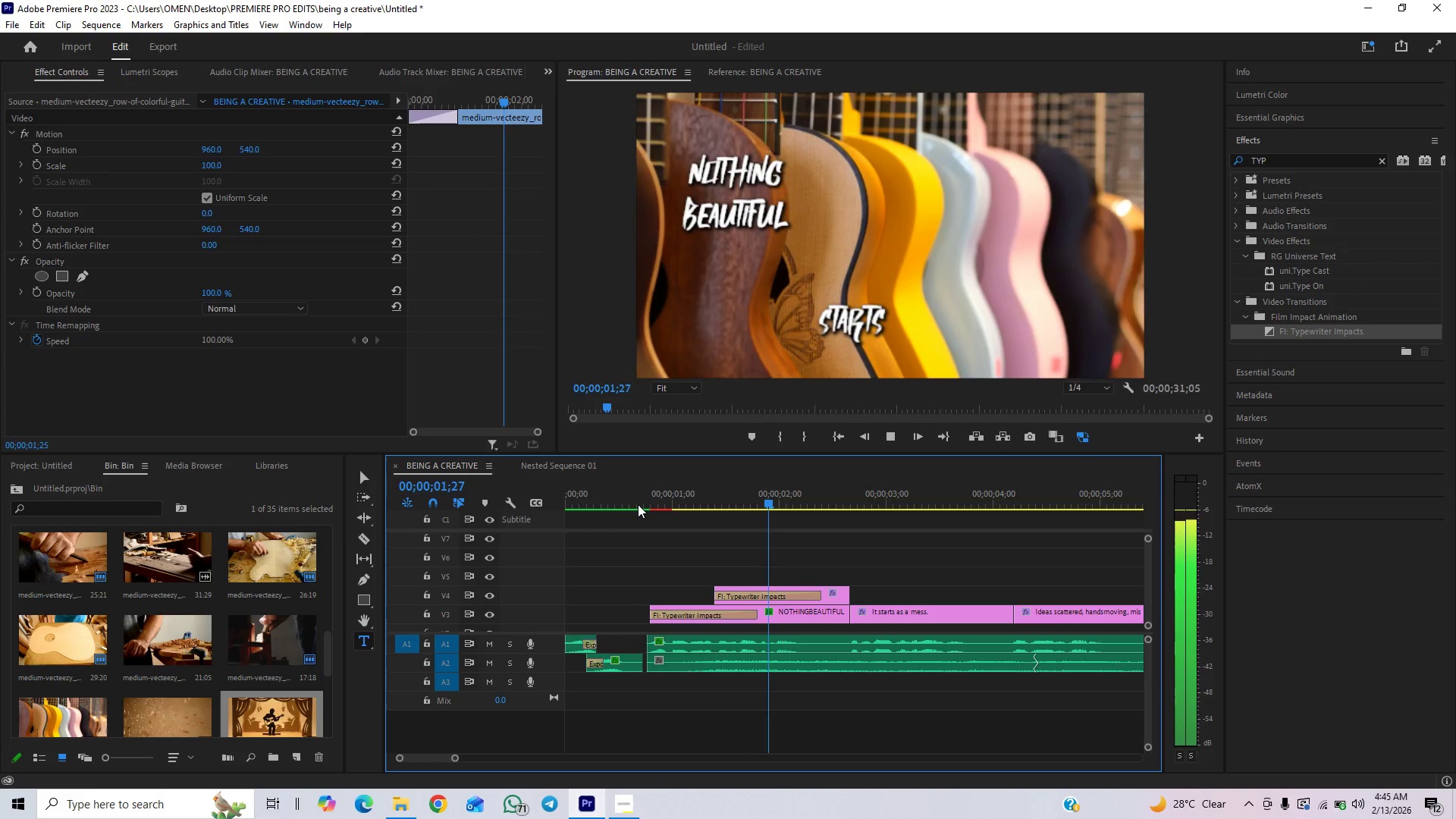 
key(Space)
 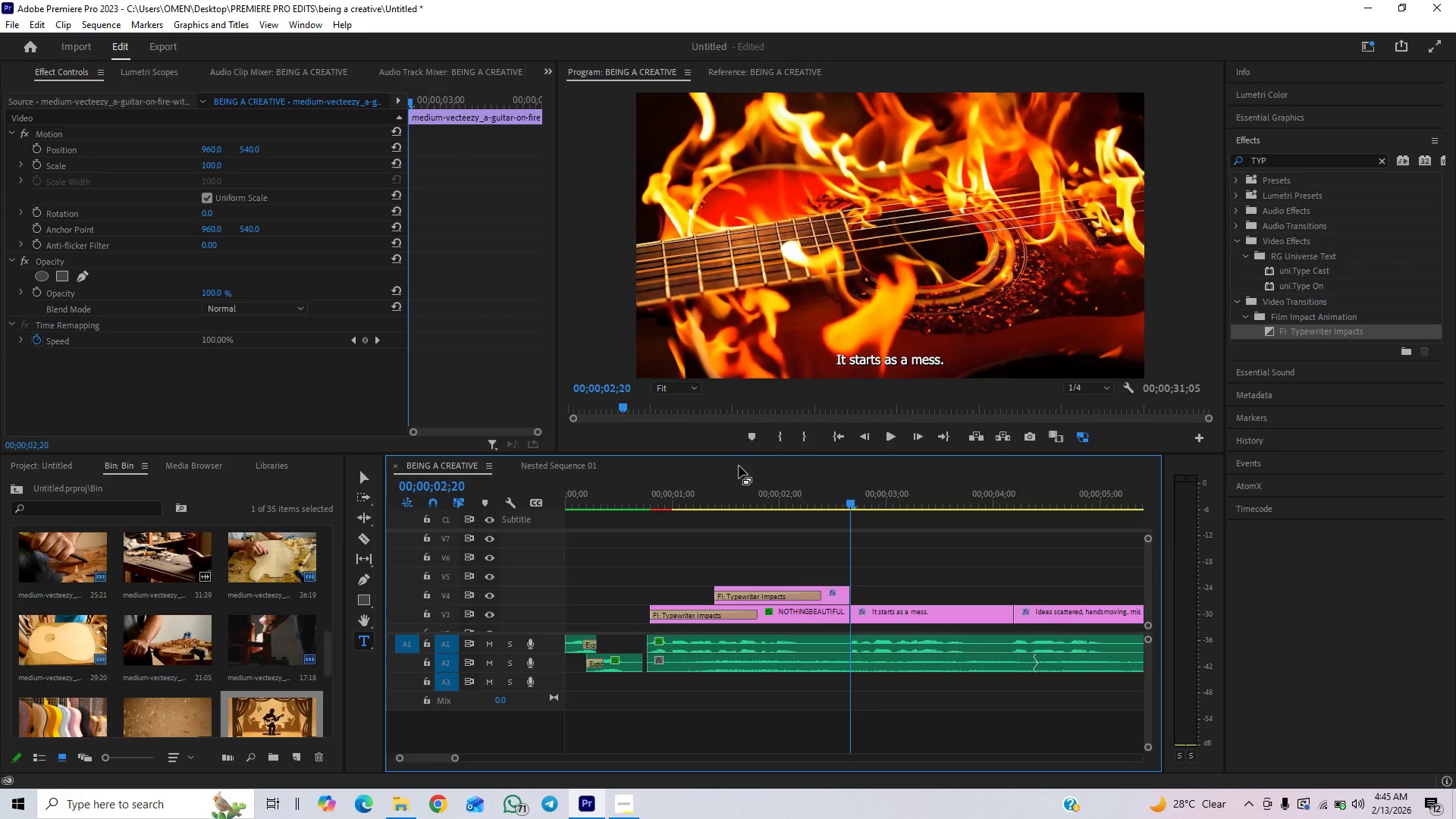 
left_click([639, 502])
 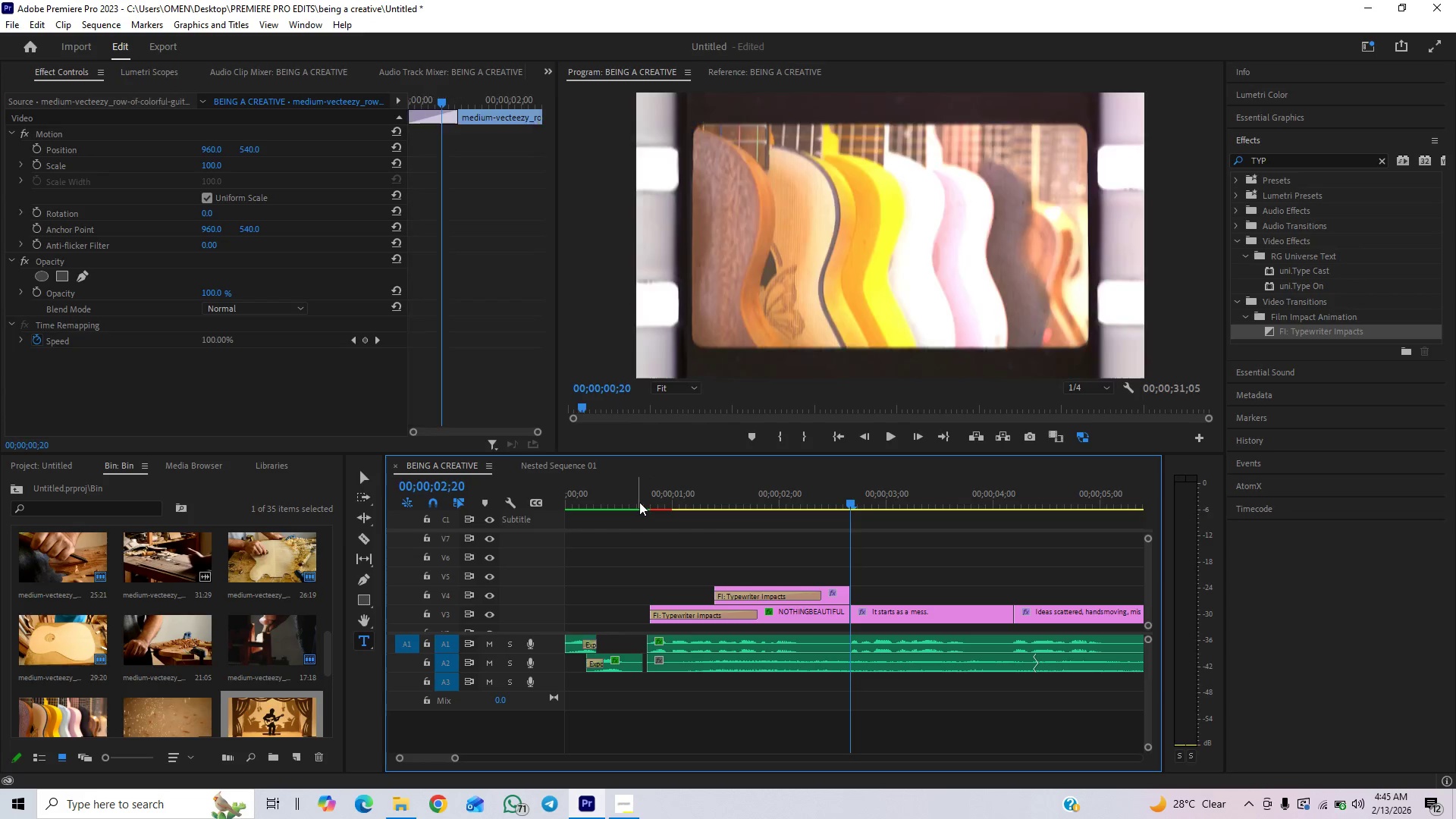 
key(Space)
 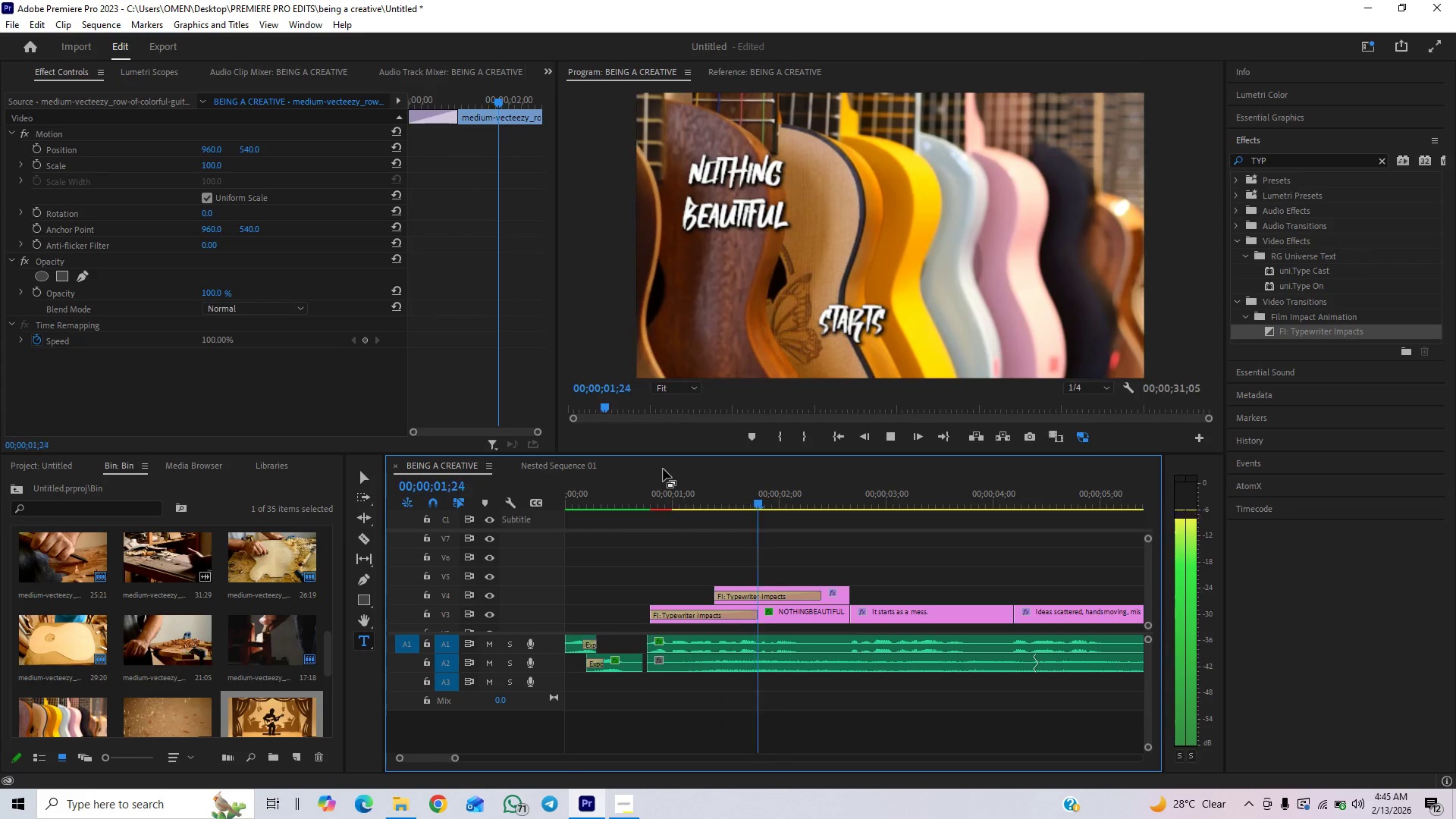 
key(Space)
 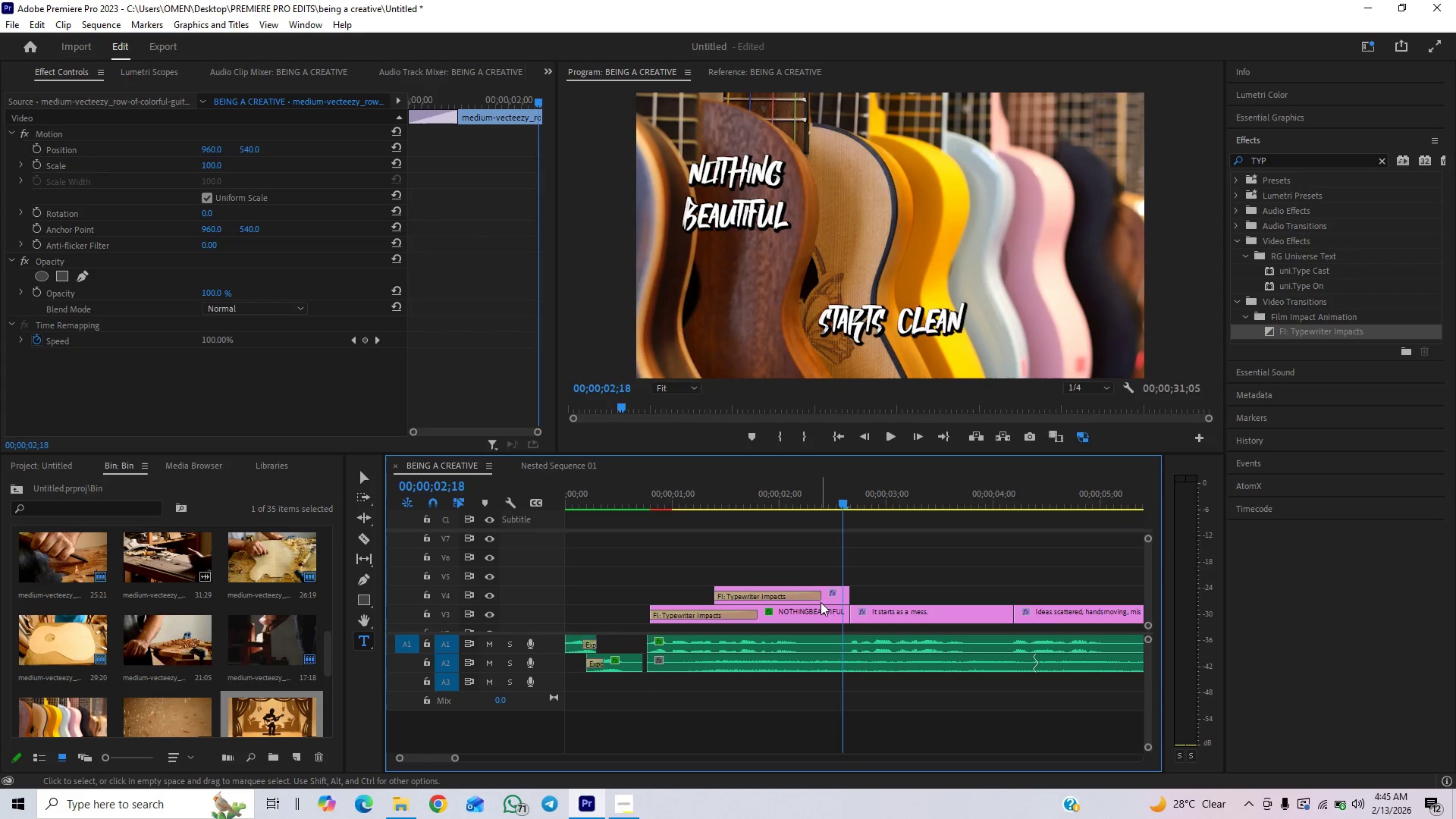 
left_click_drag(start_coordinate=[819, 595], to_coordinate=[777, 610])
 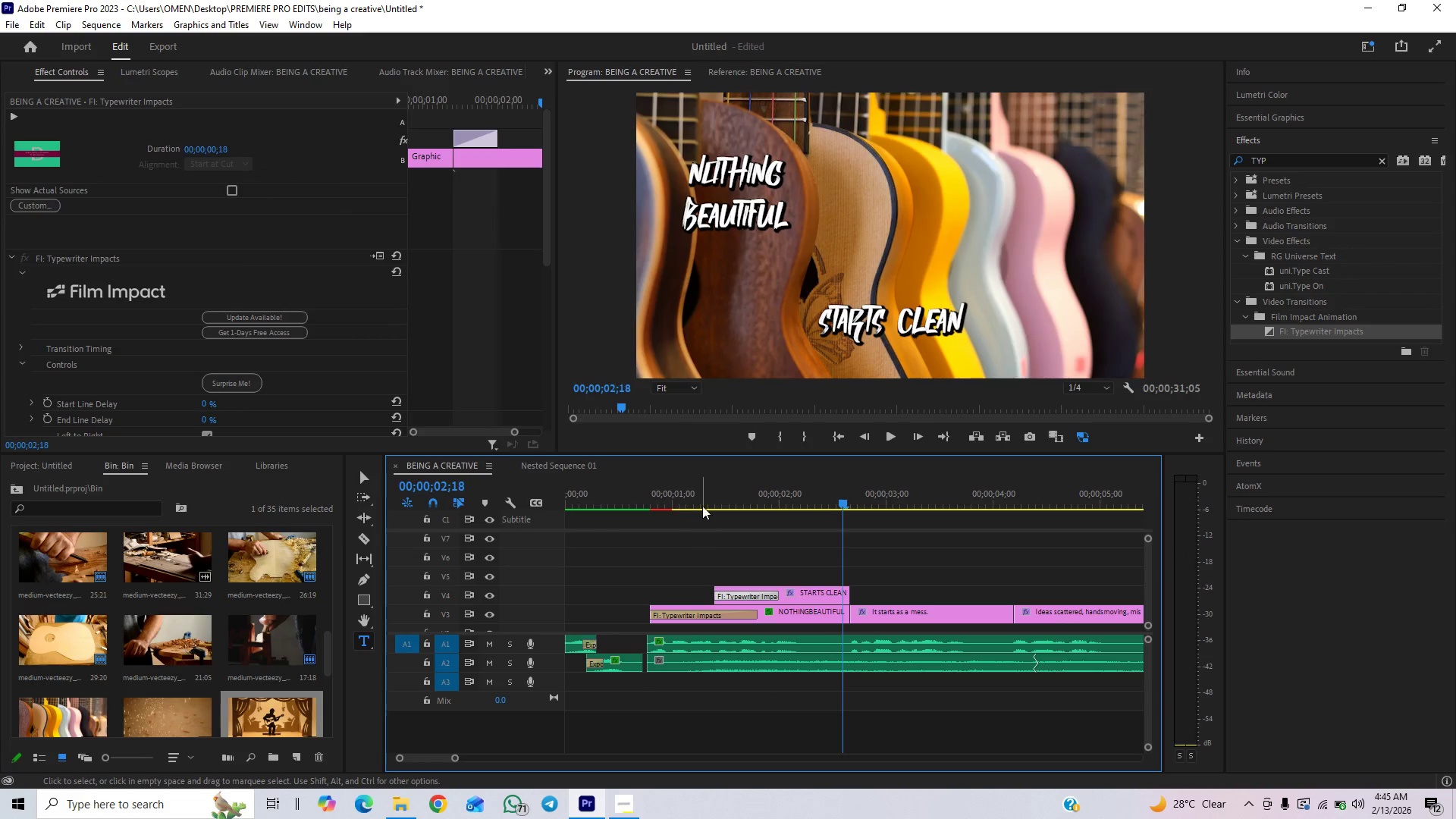 
left_click([704, 496])
 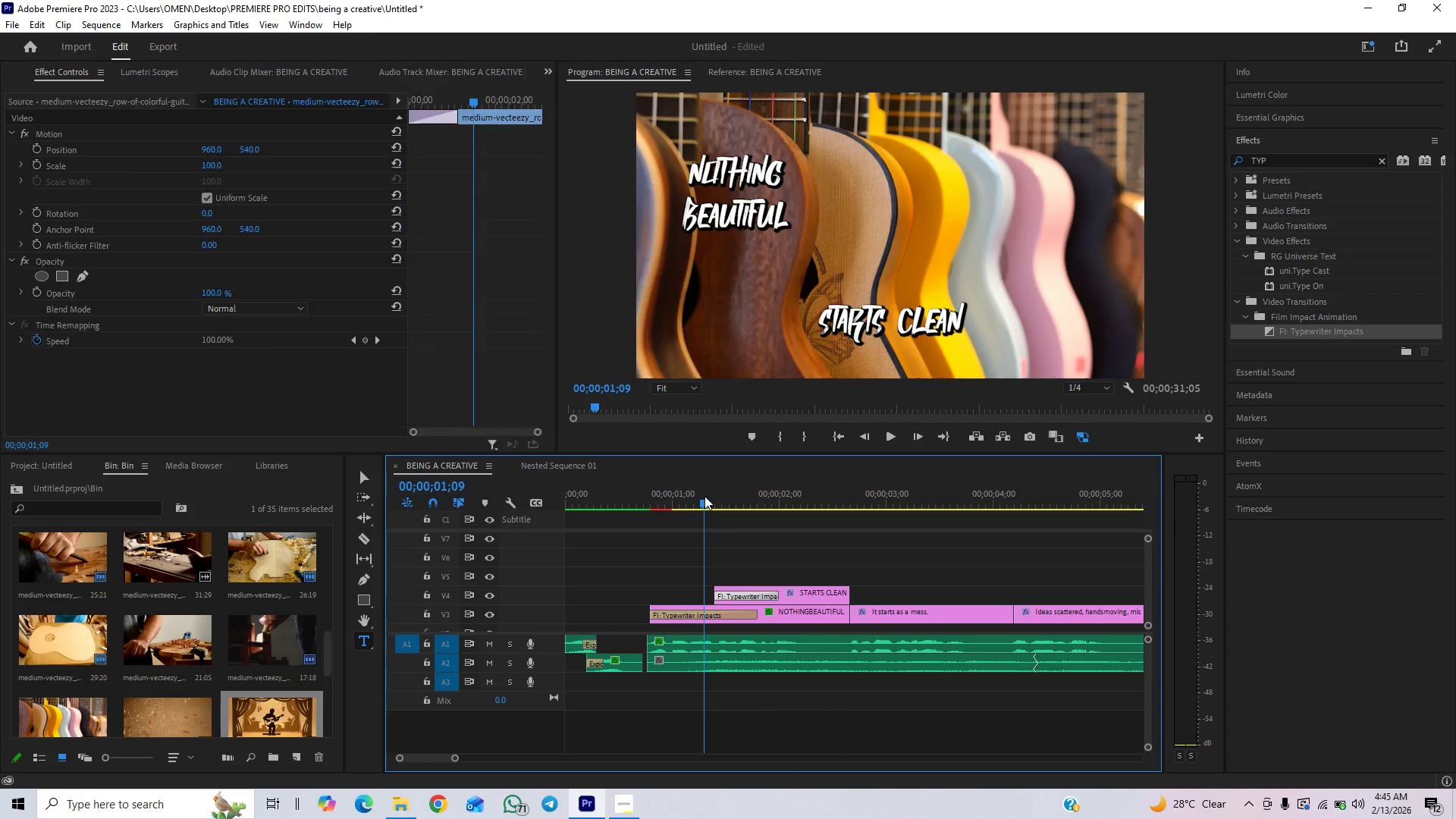 
key(Space)
 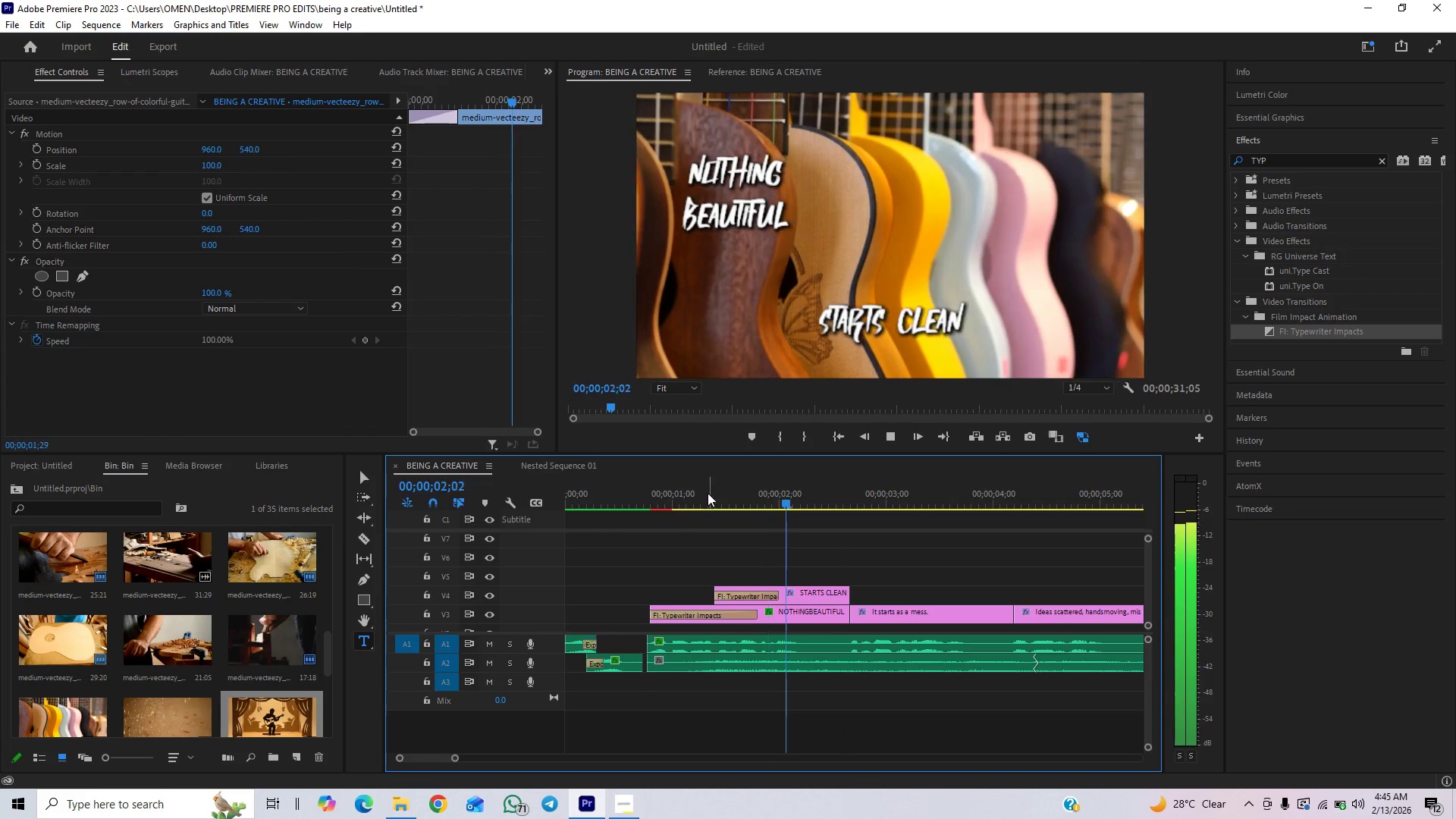 
key(Space)
 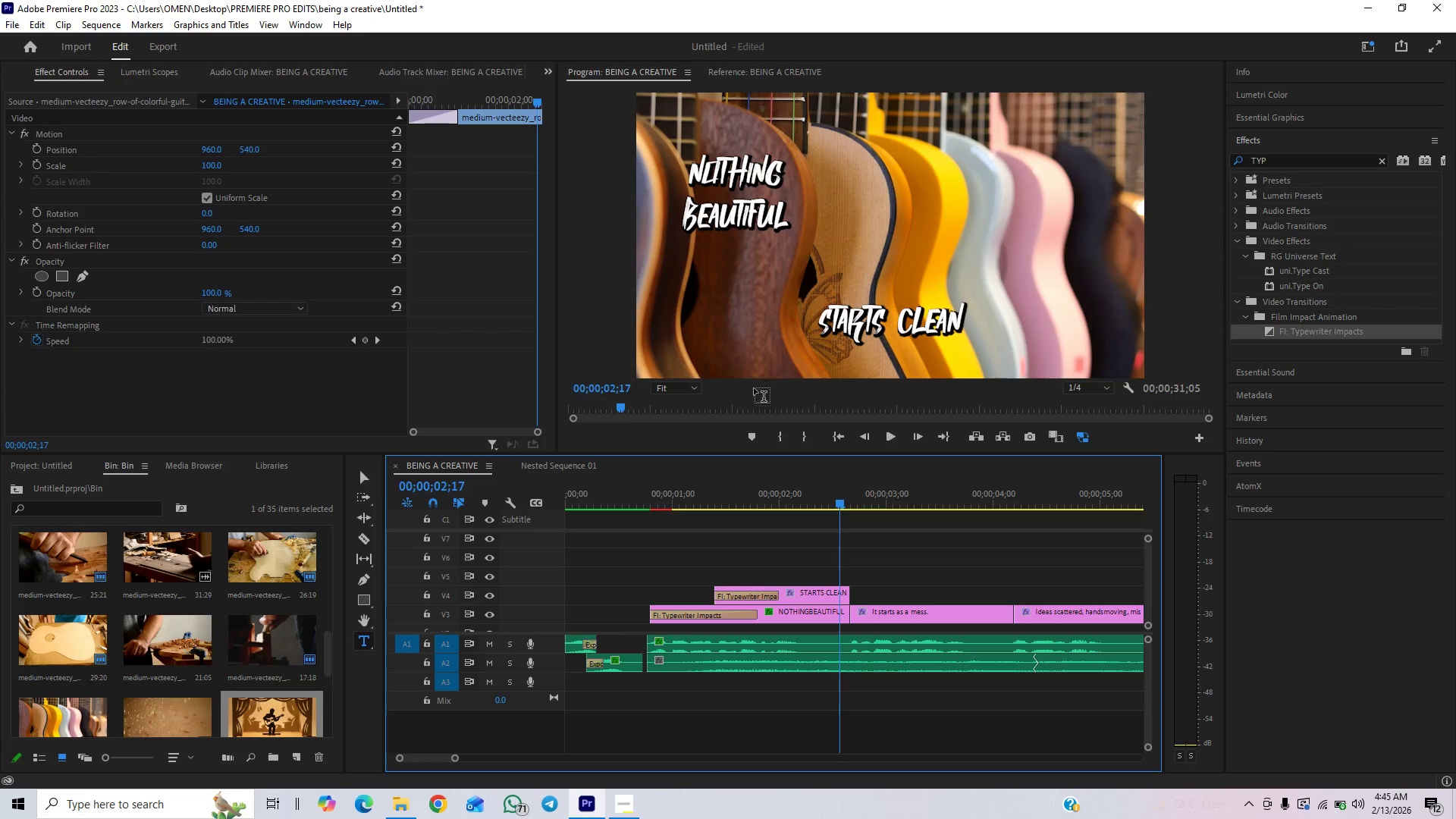 
left_click([698, 502])
 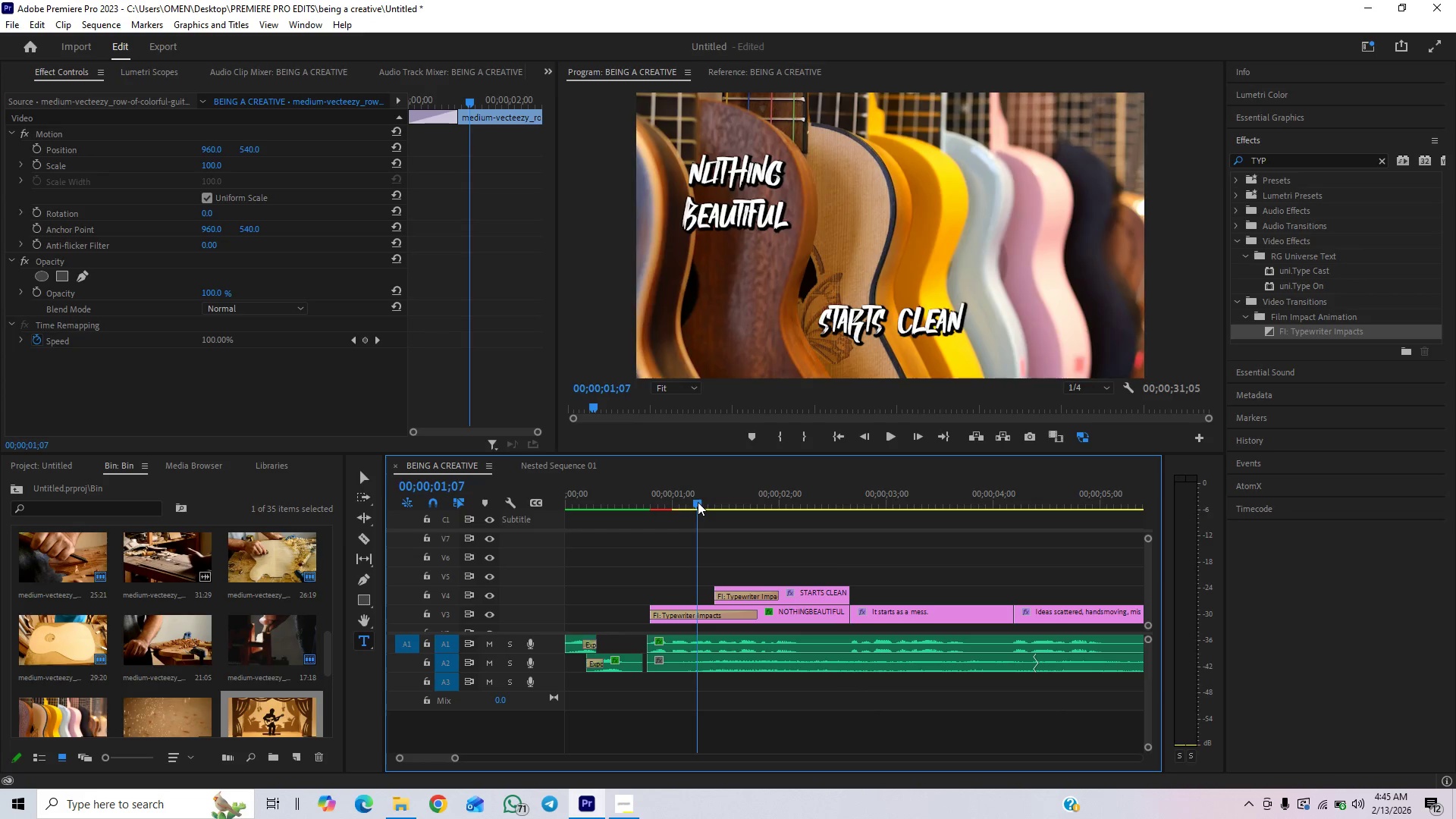 
key(Space)
 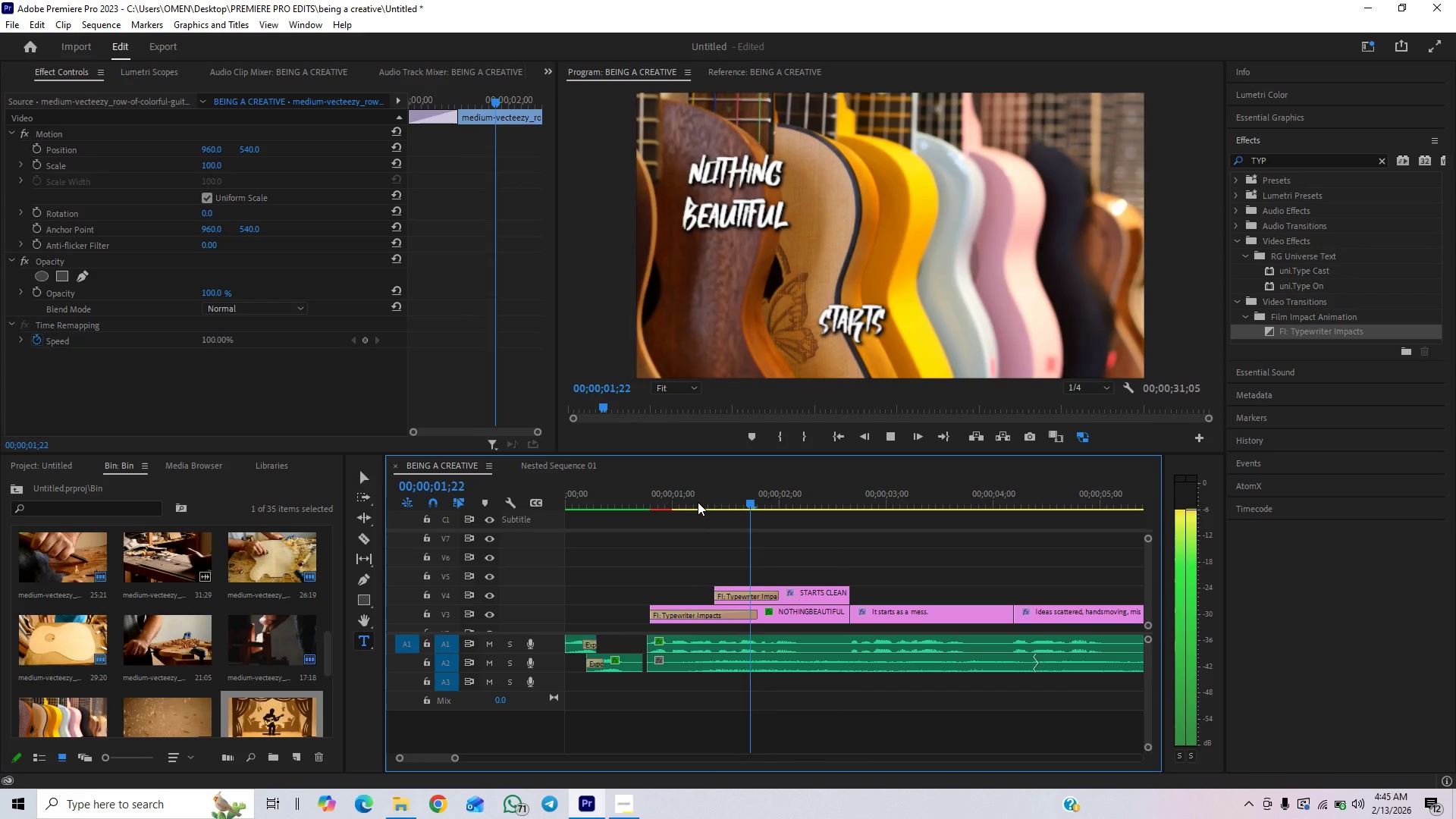 
key(Space)
 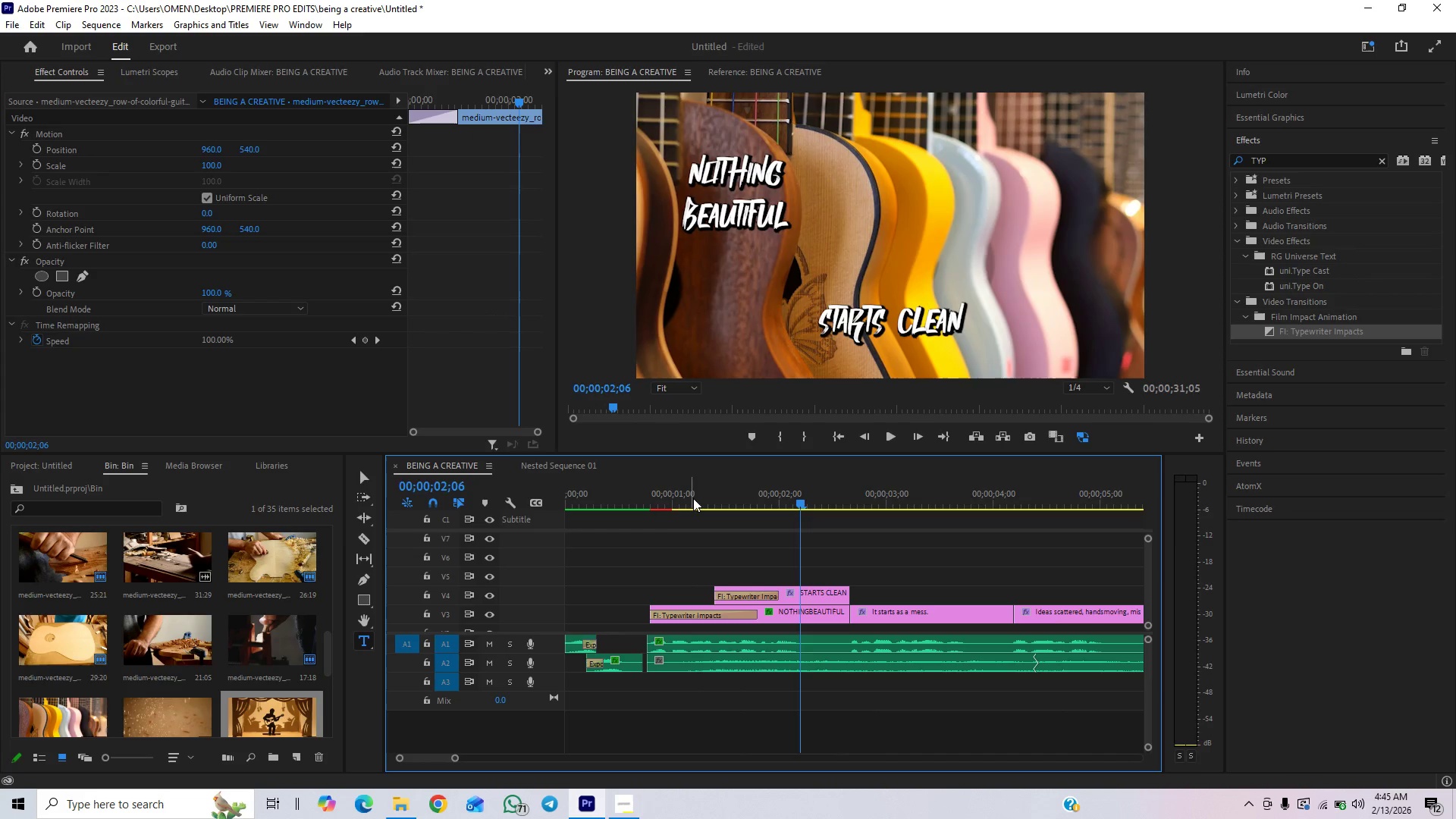 
left_click([699, 489])
 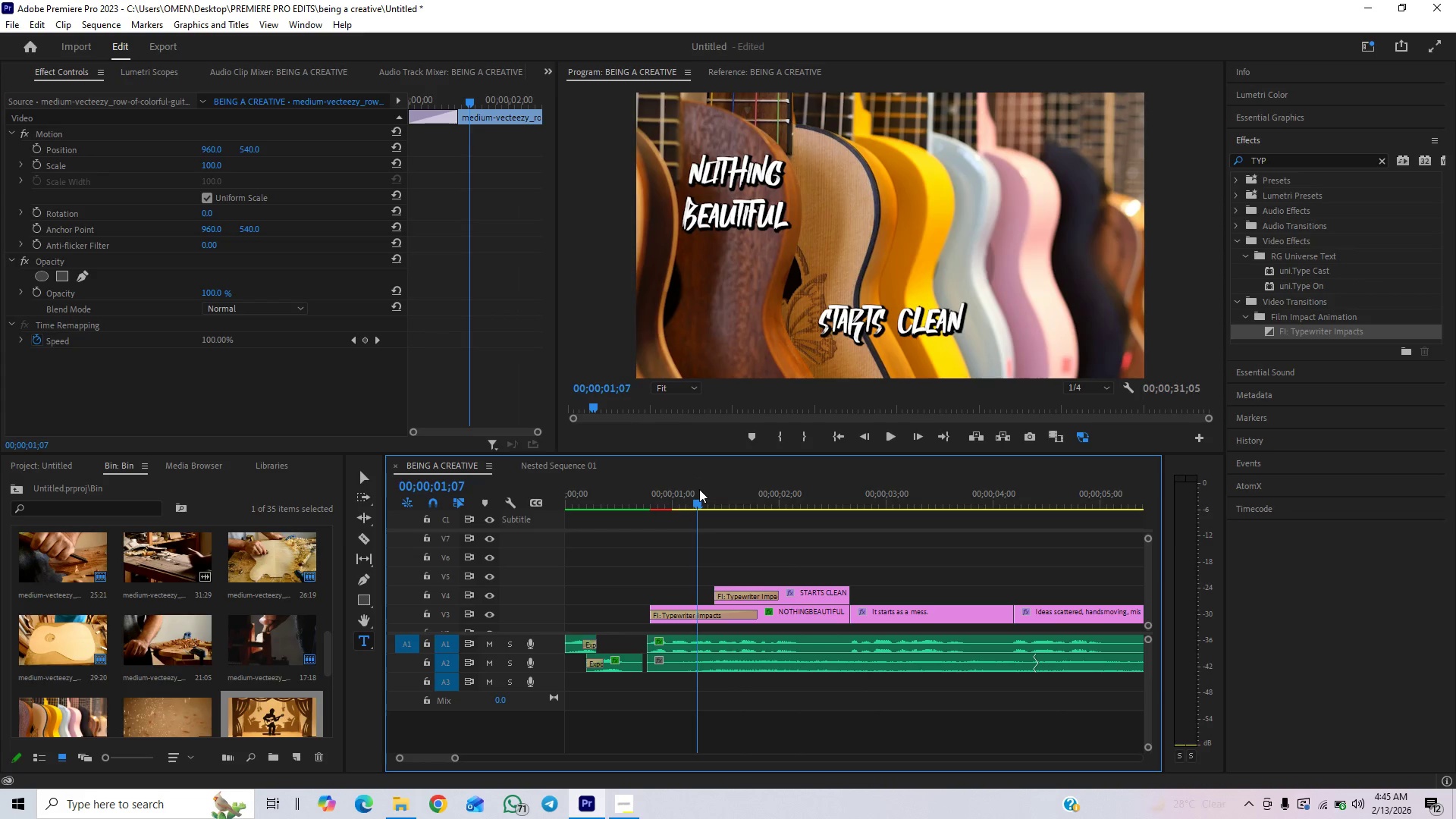 
key(Space)
 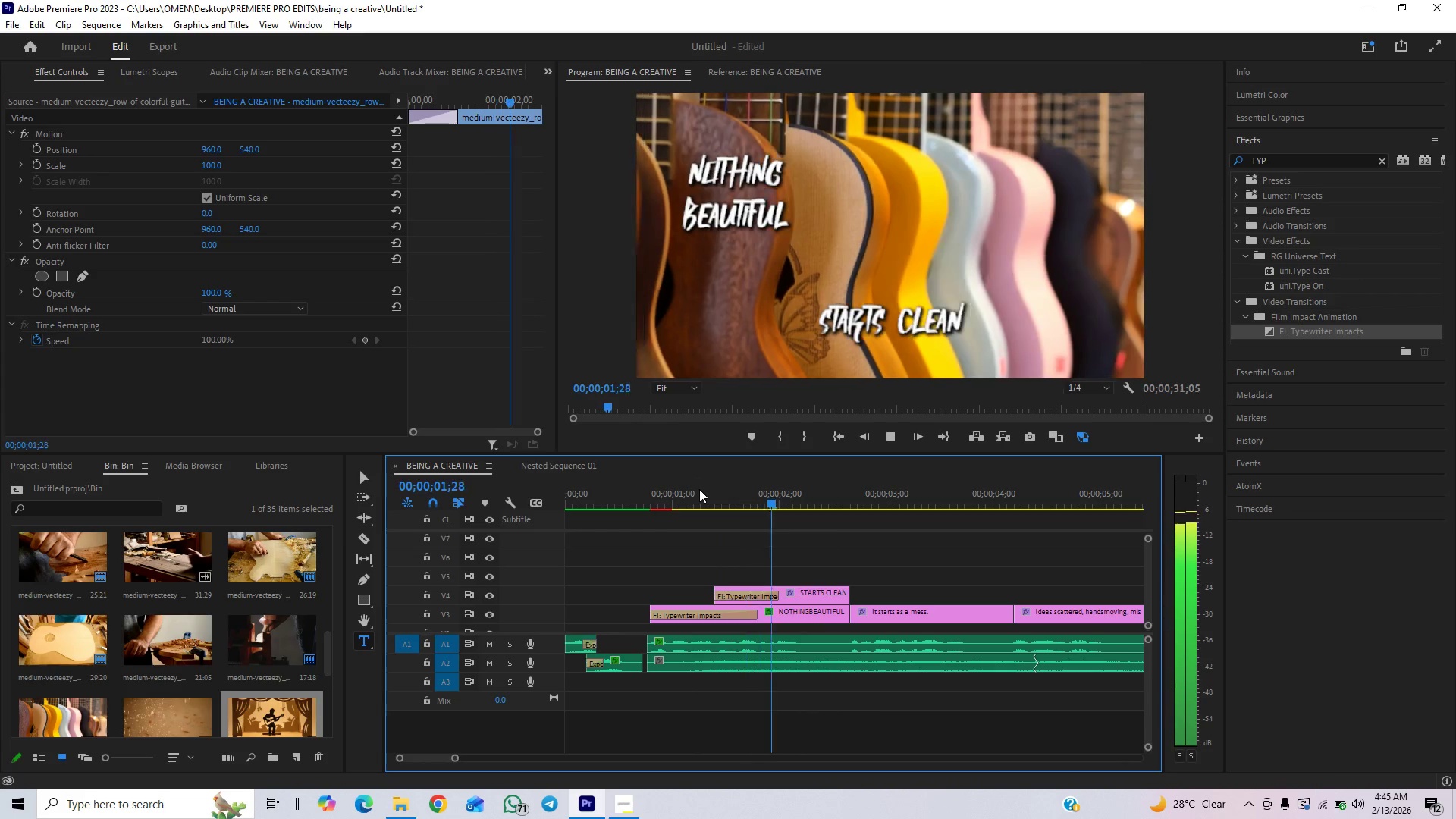 
key(Space)
 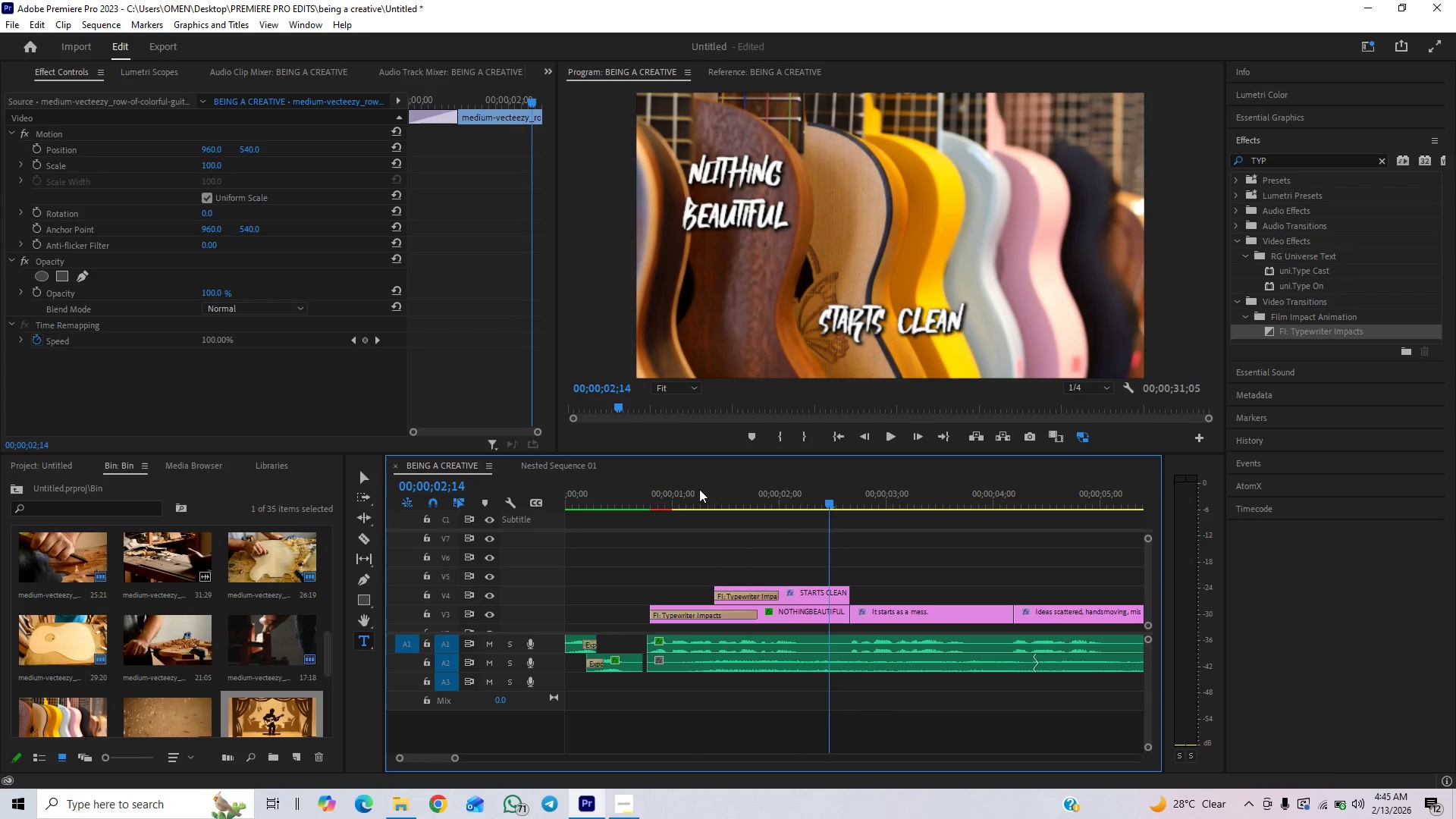 
left_click([699, 489])
 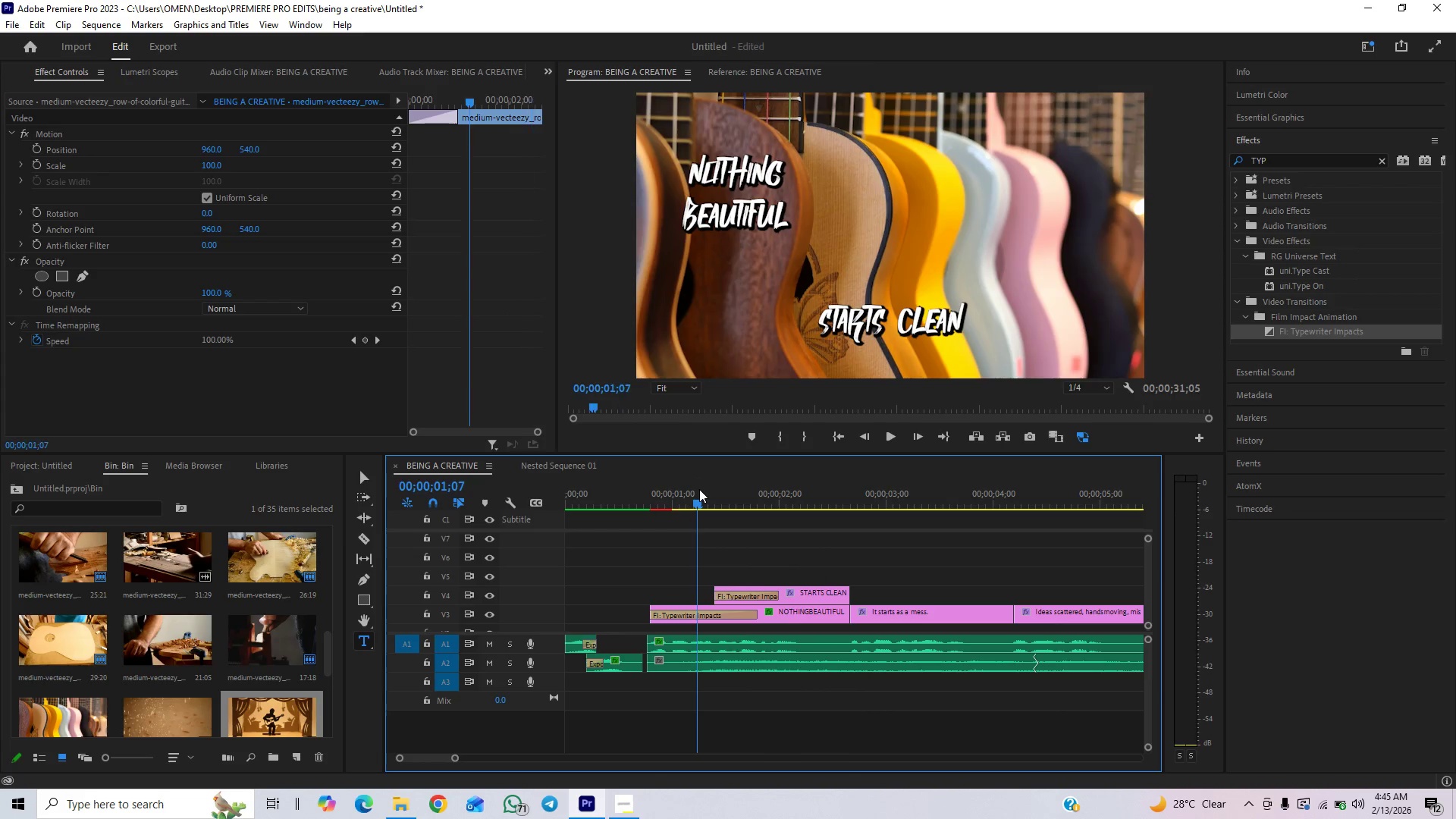 
key(Space)
 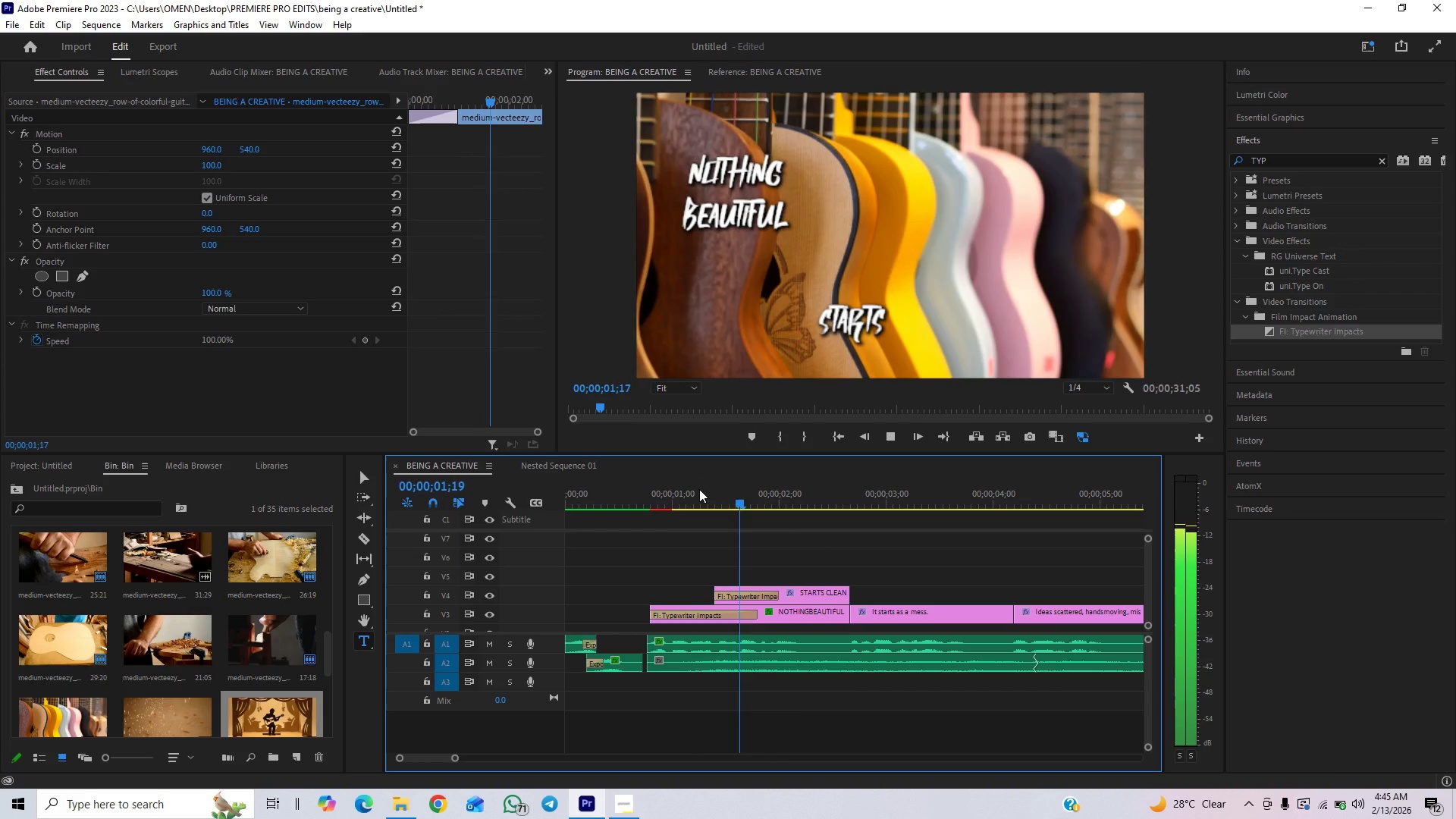 
key(Space)
 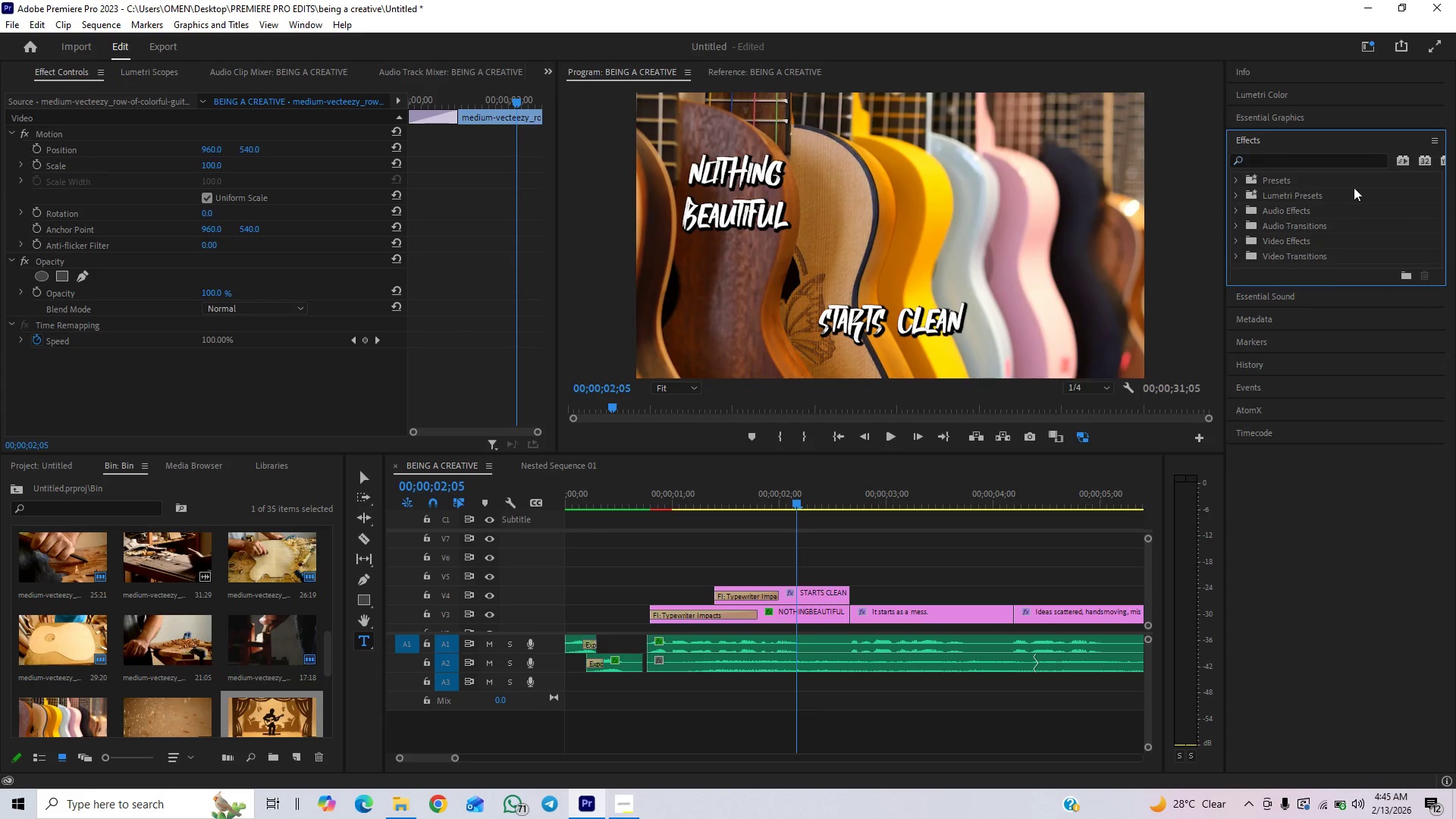 
wait(5.69)
 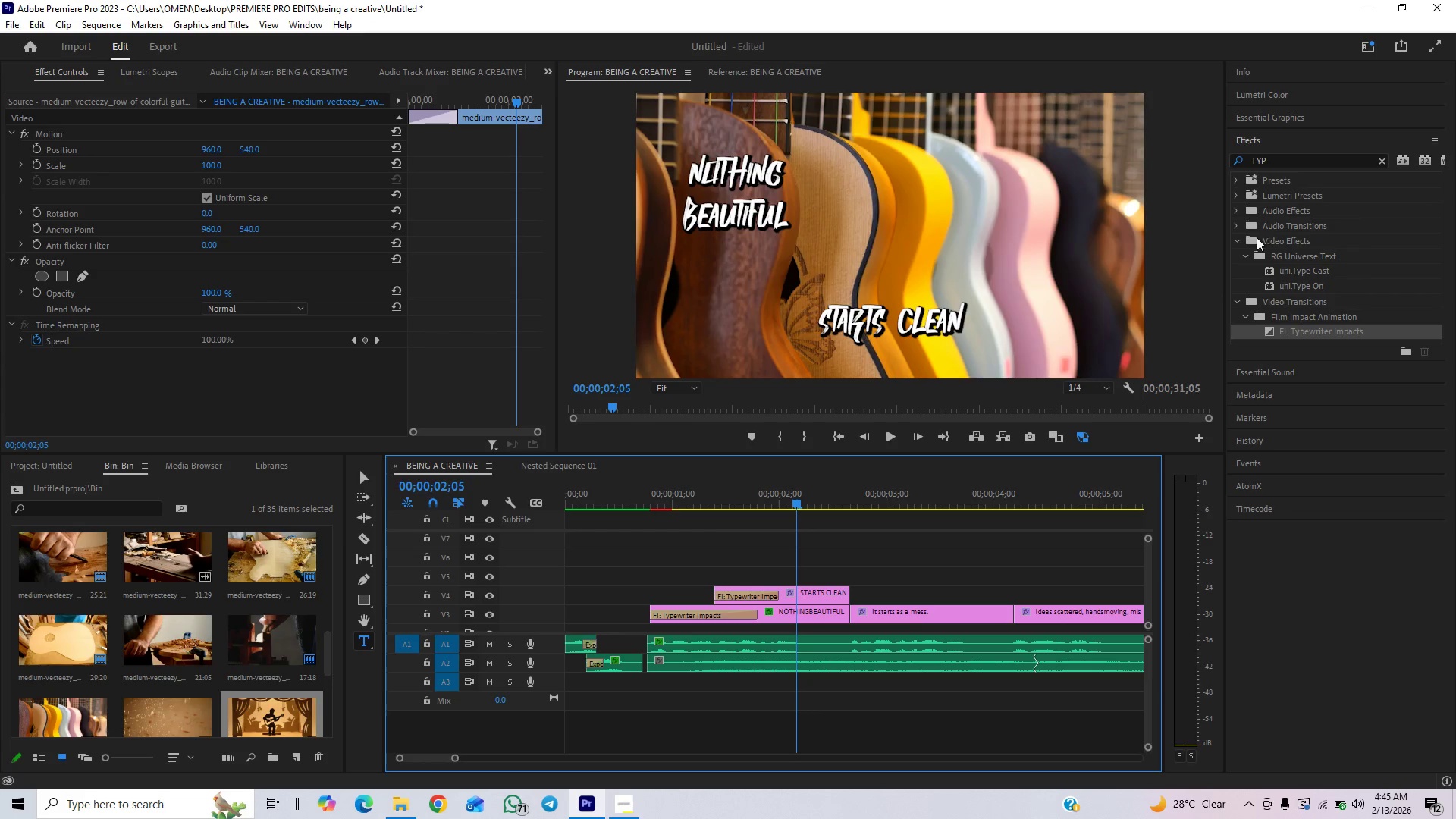 
left_click([1228, 261])
 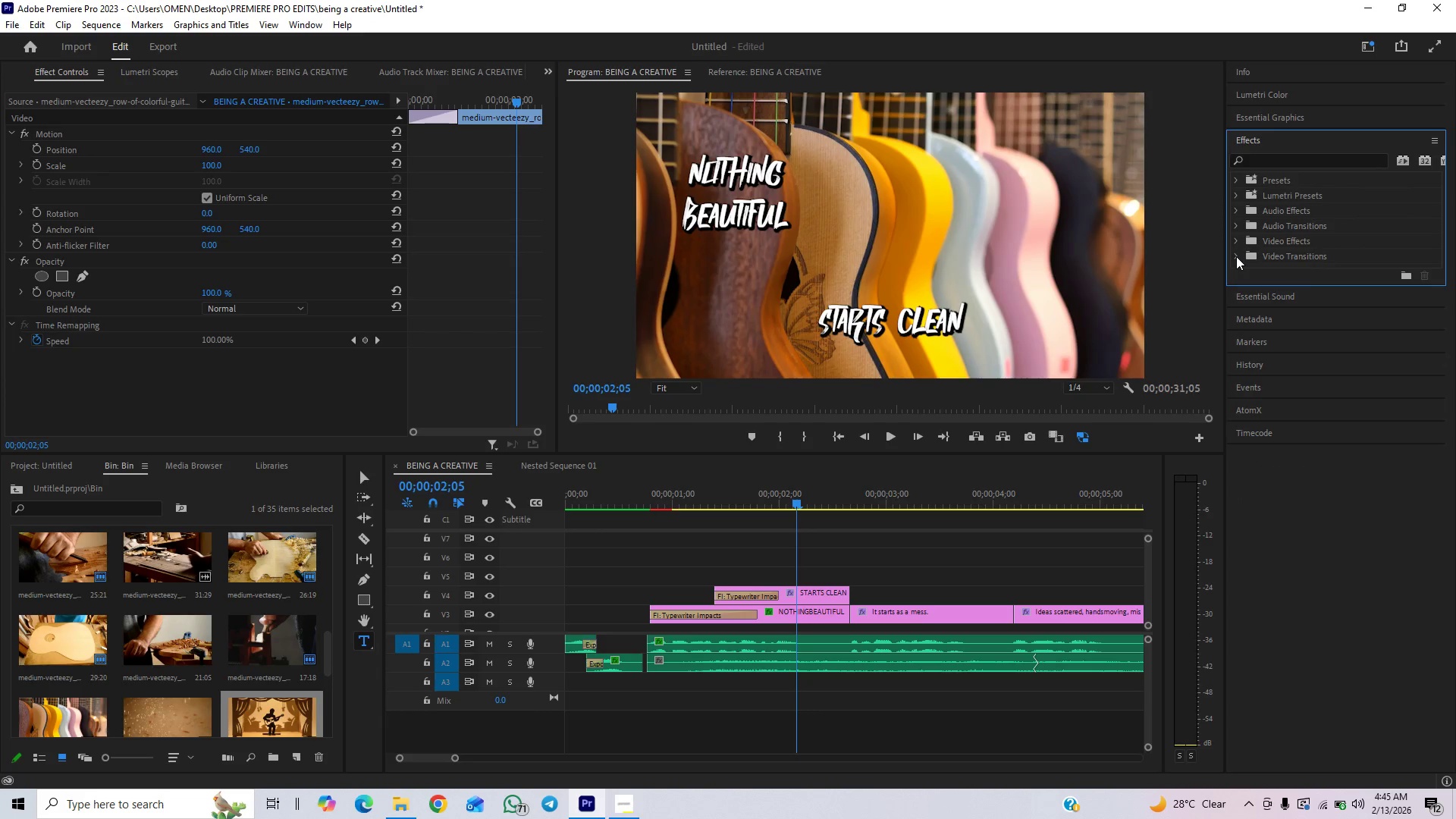 
left_click([1237, 256])
 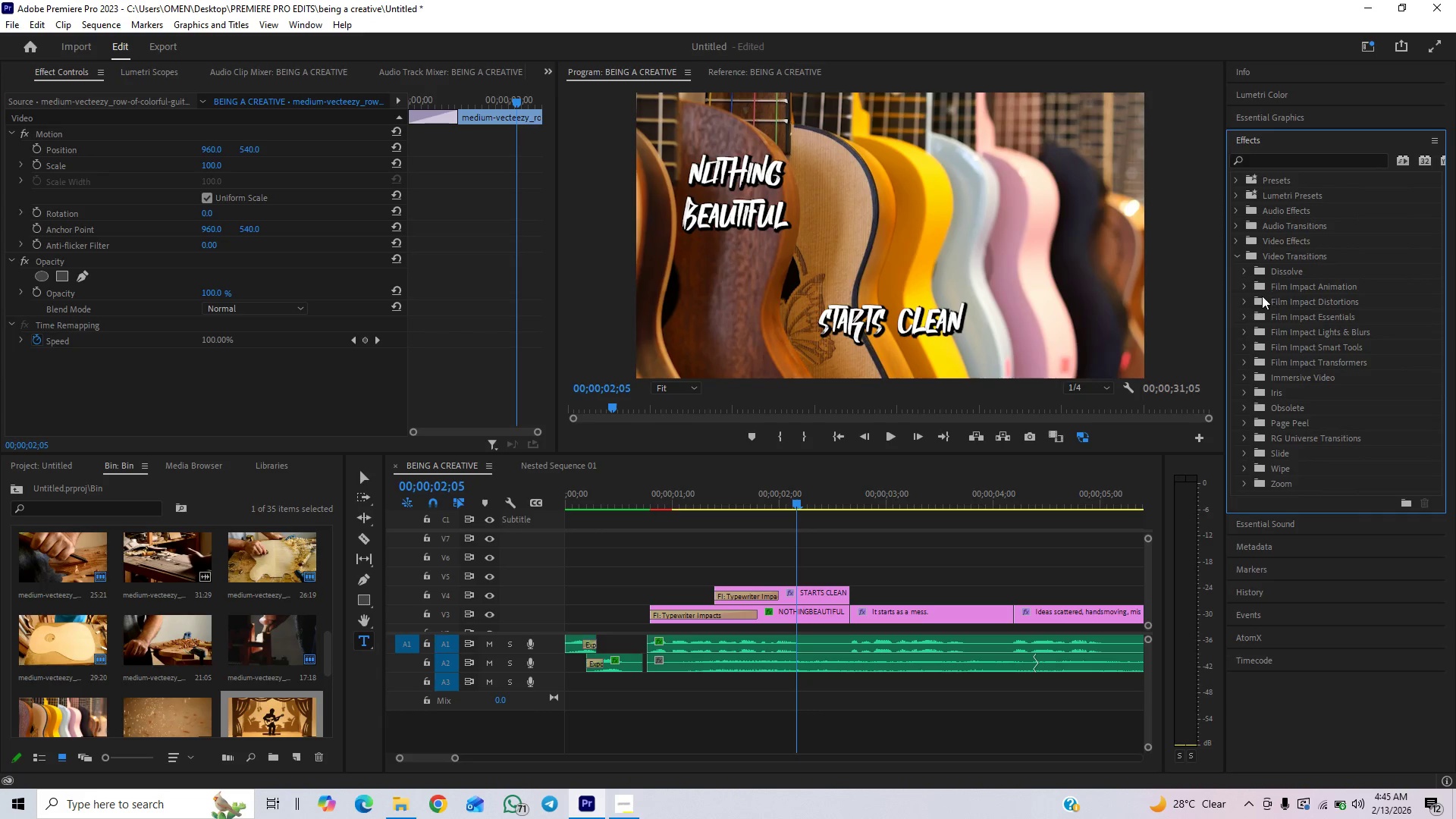 
left_click([1240, 286])
 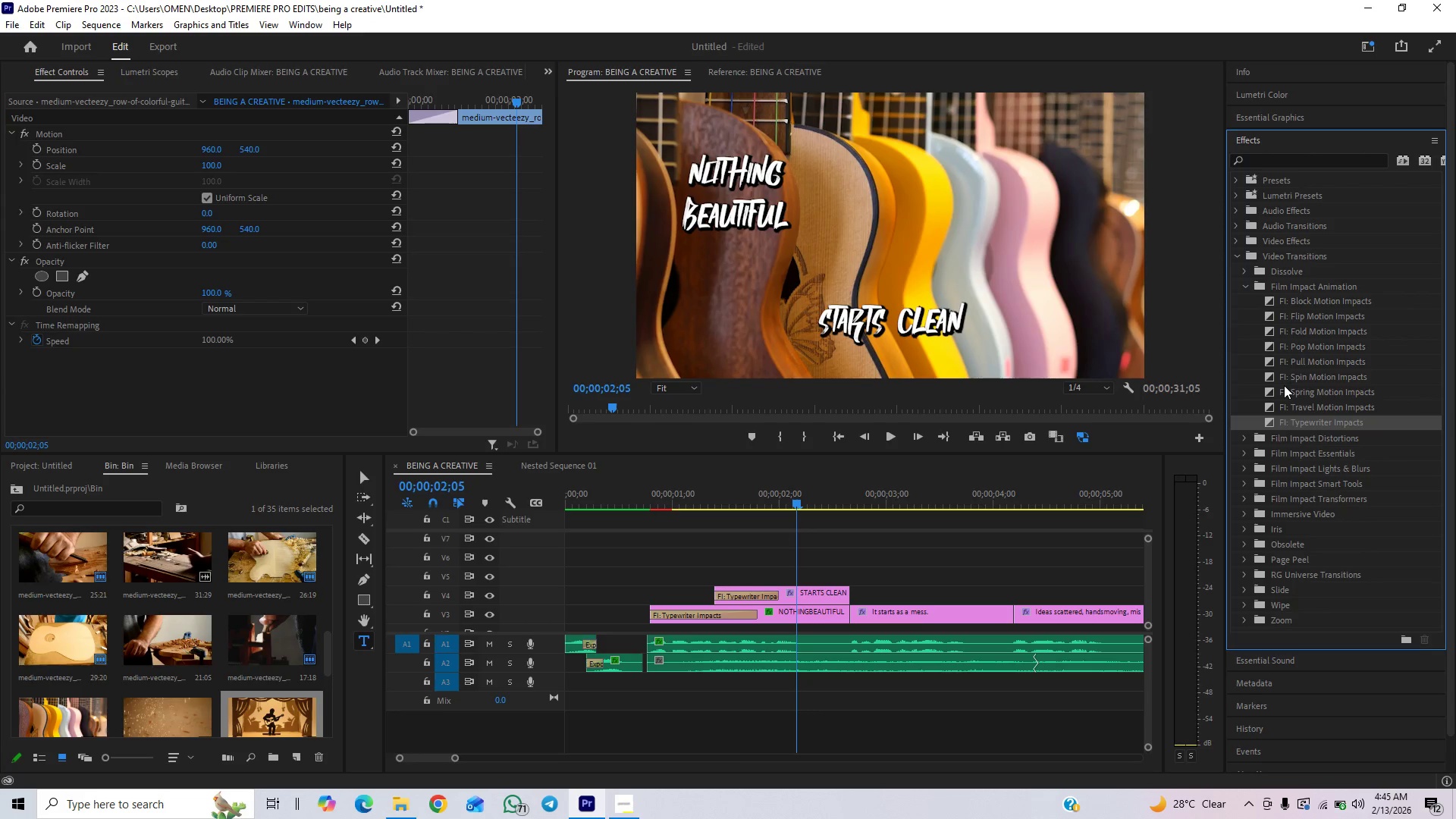 
left_click_drag(start_coordinate=[1293, 357], to_coordinate=[716, 612])
 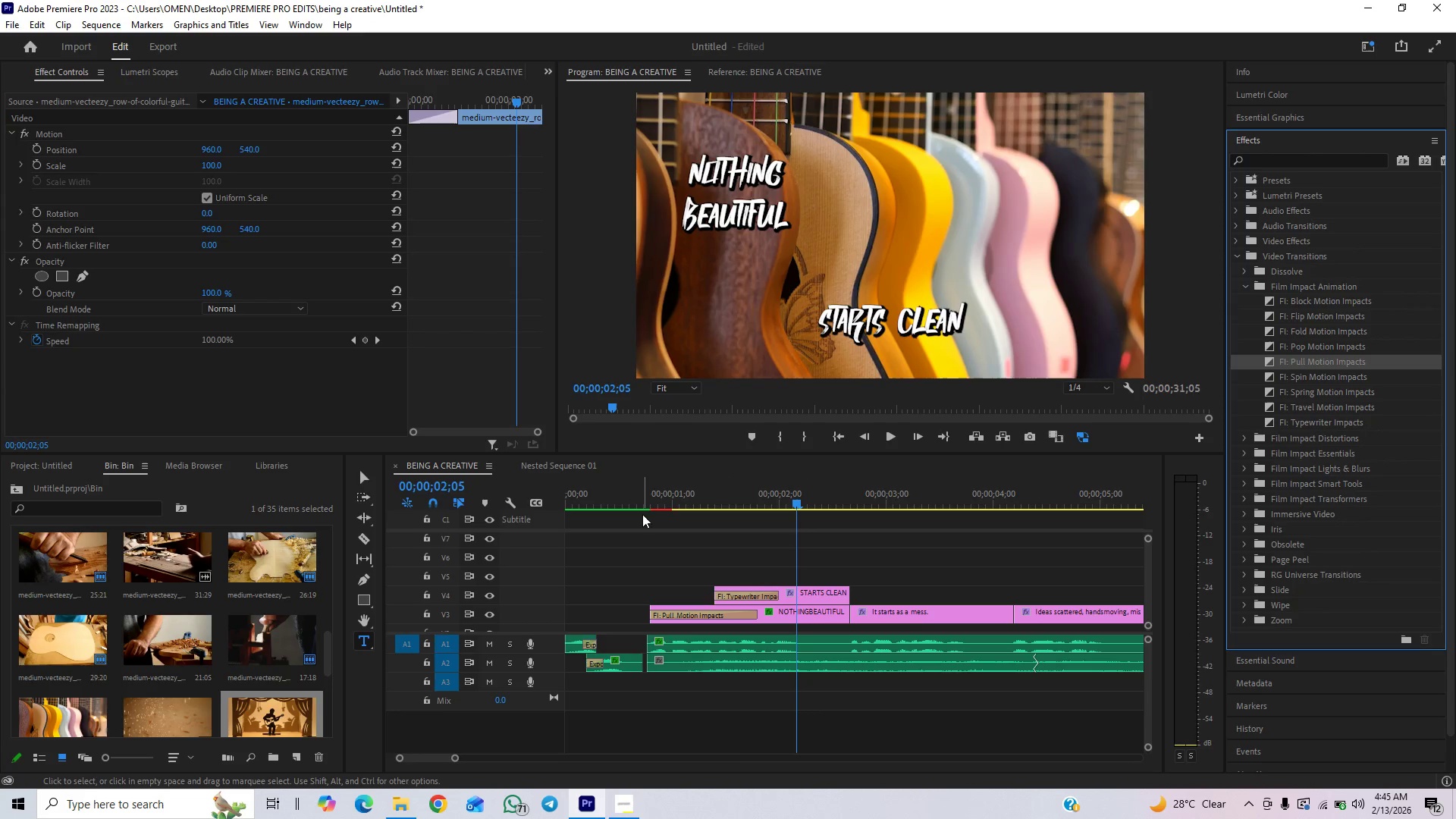 
left_click([638, 505])
 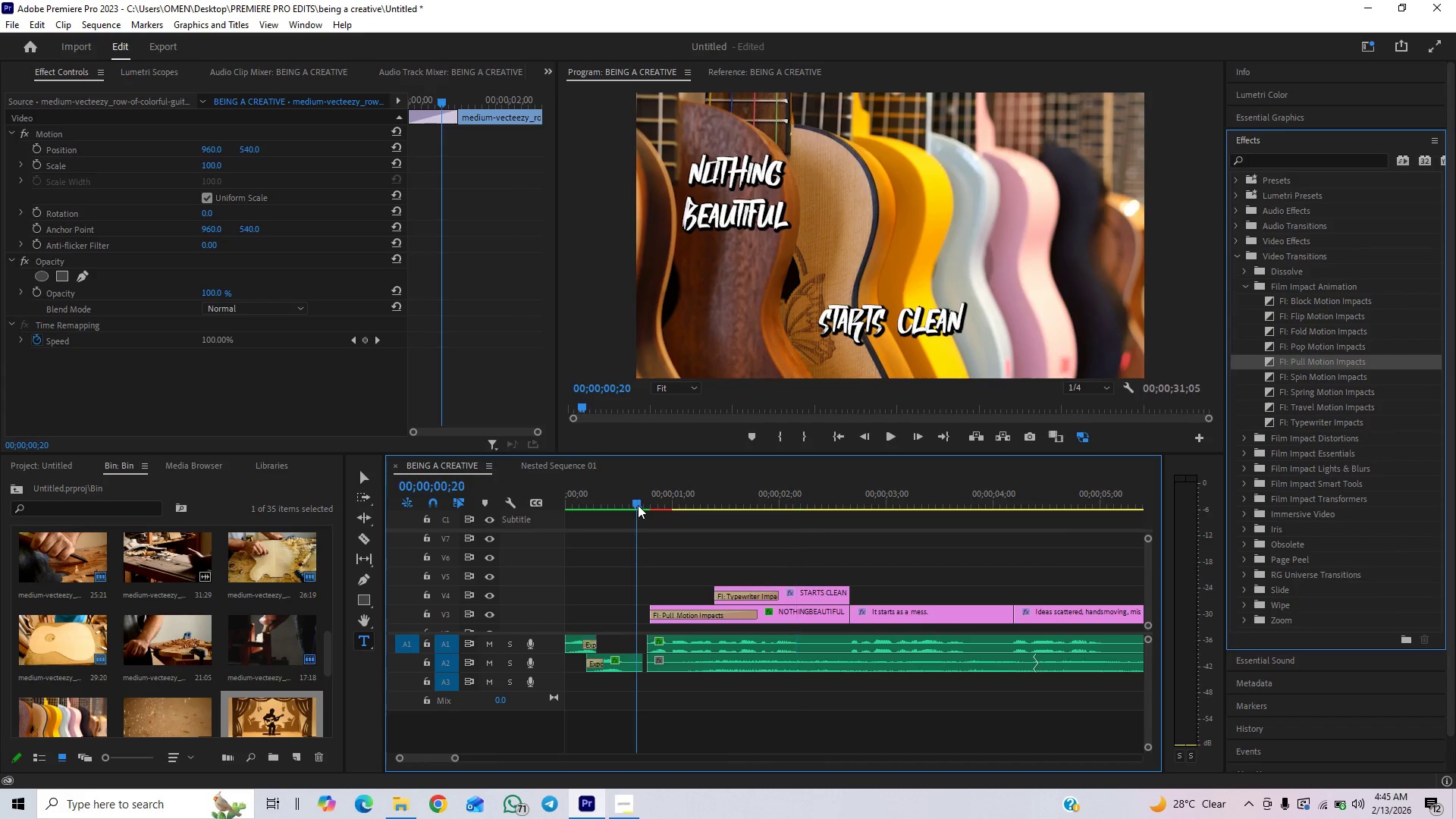 
key(Space)
 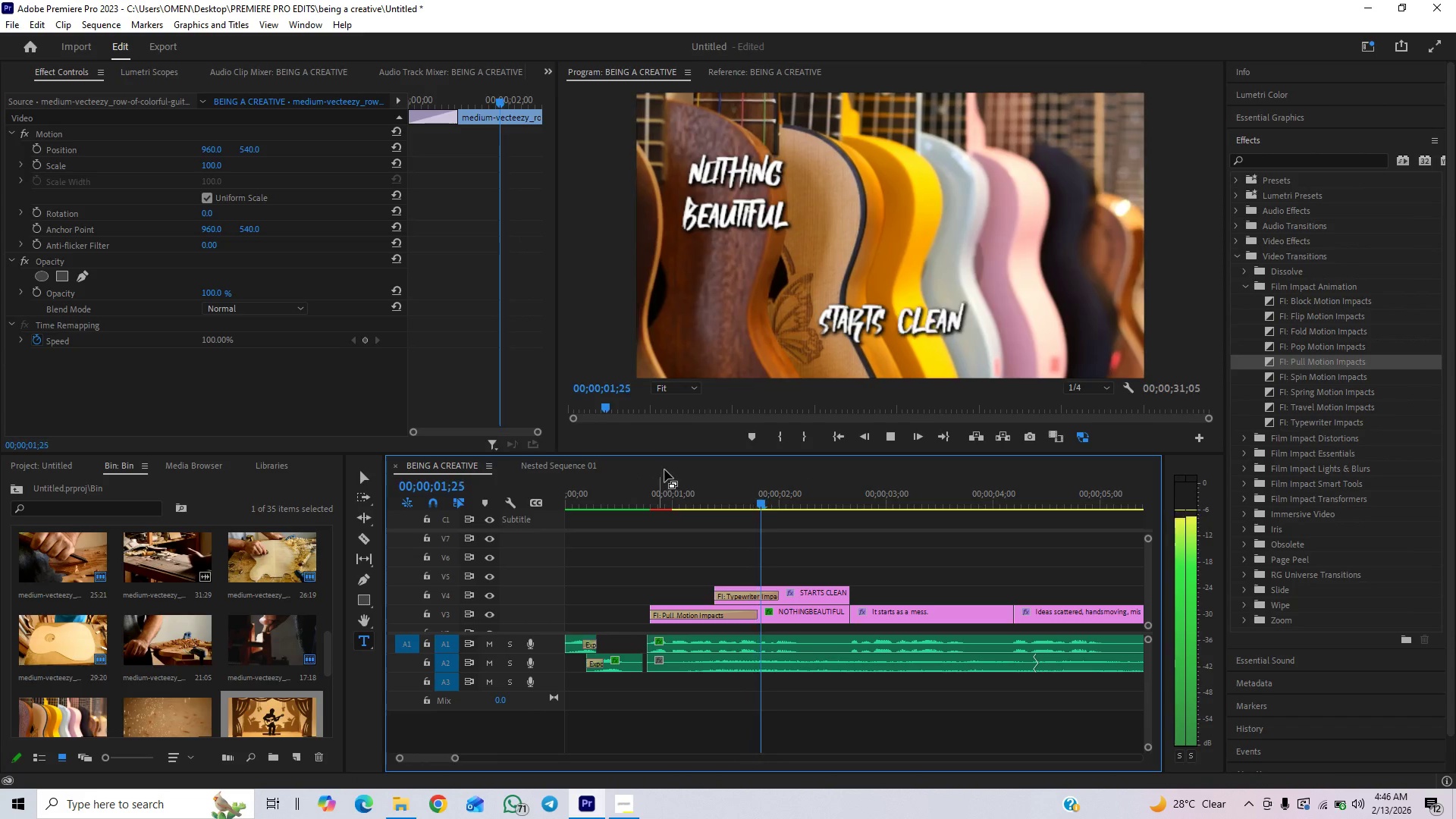 
key(Space)
 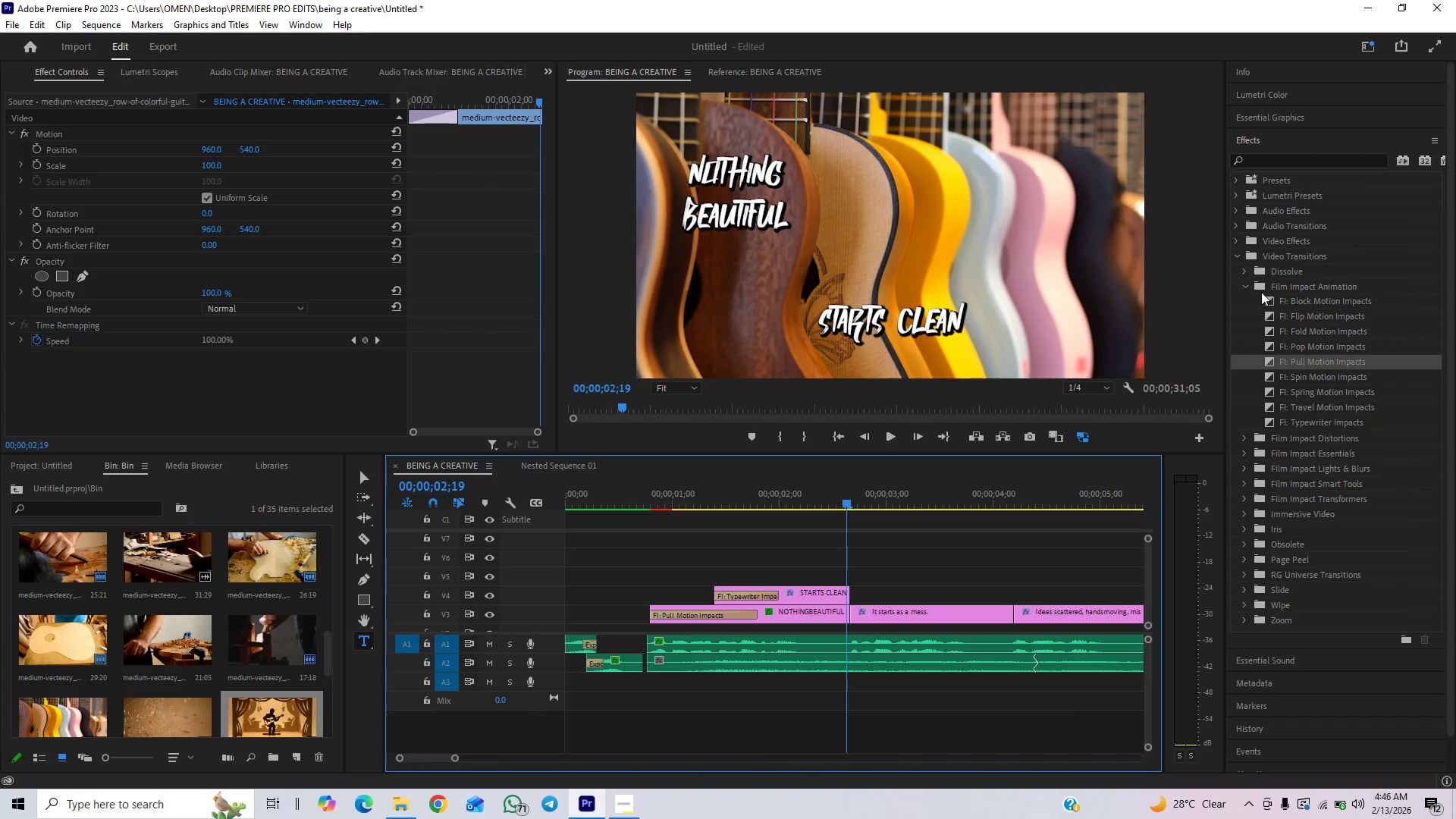 
left_click([1247, 282])
 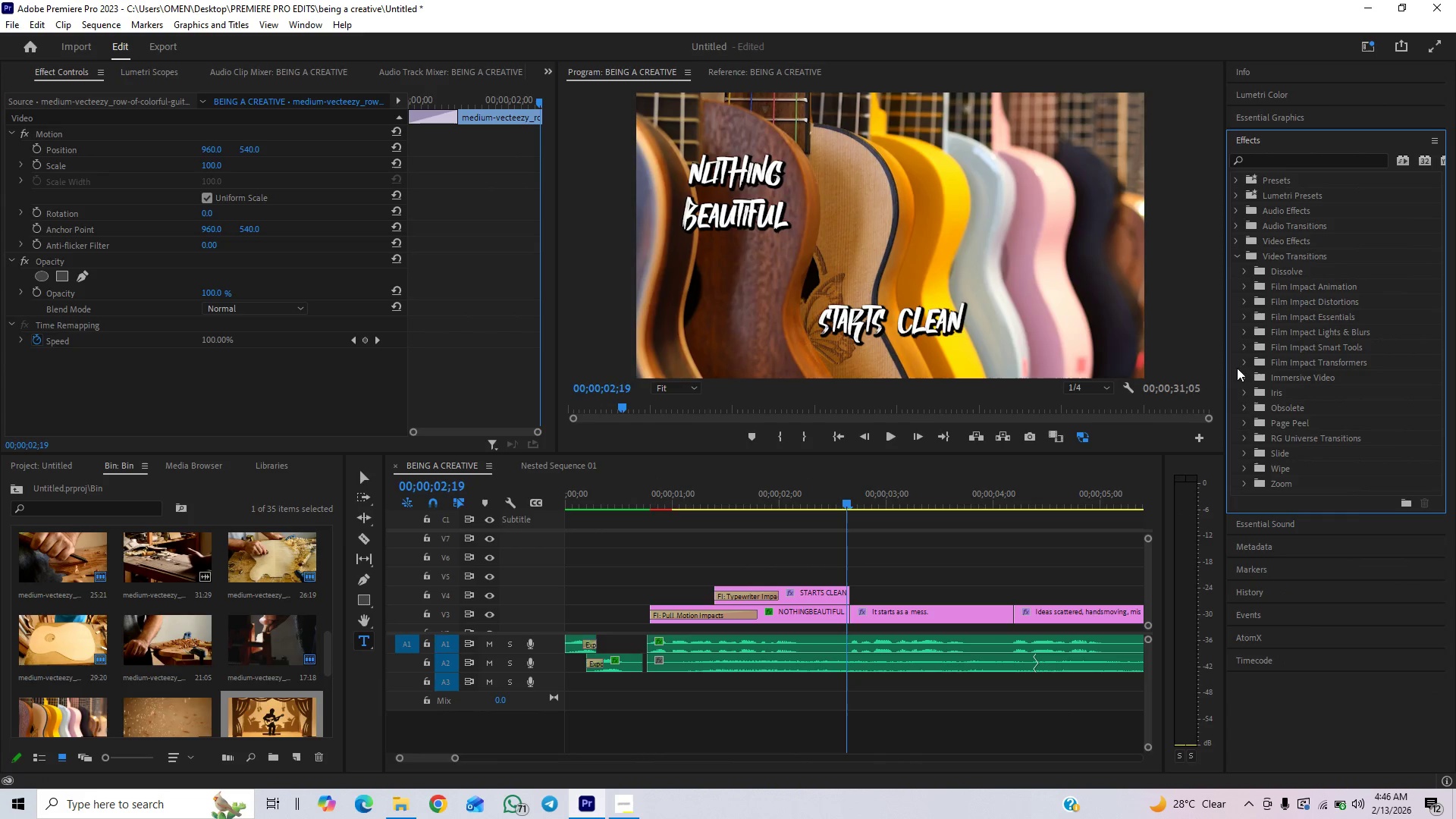 
left_click([1242, 437])
 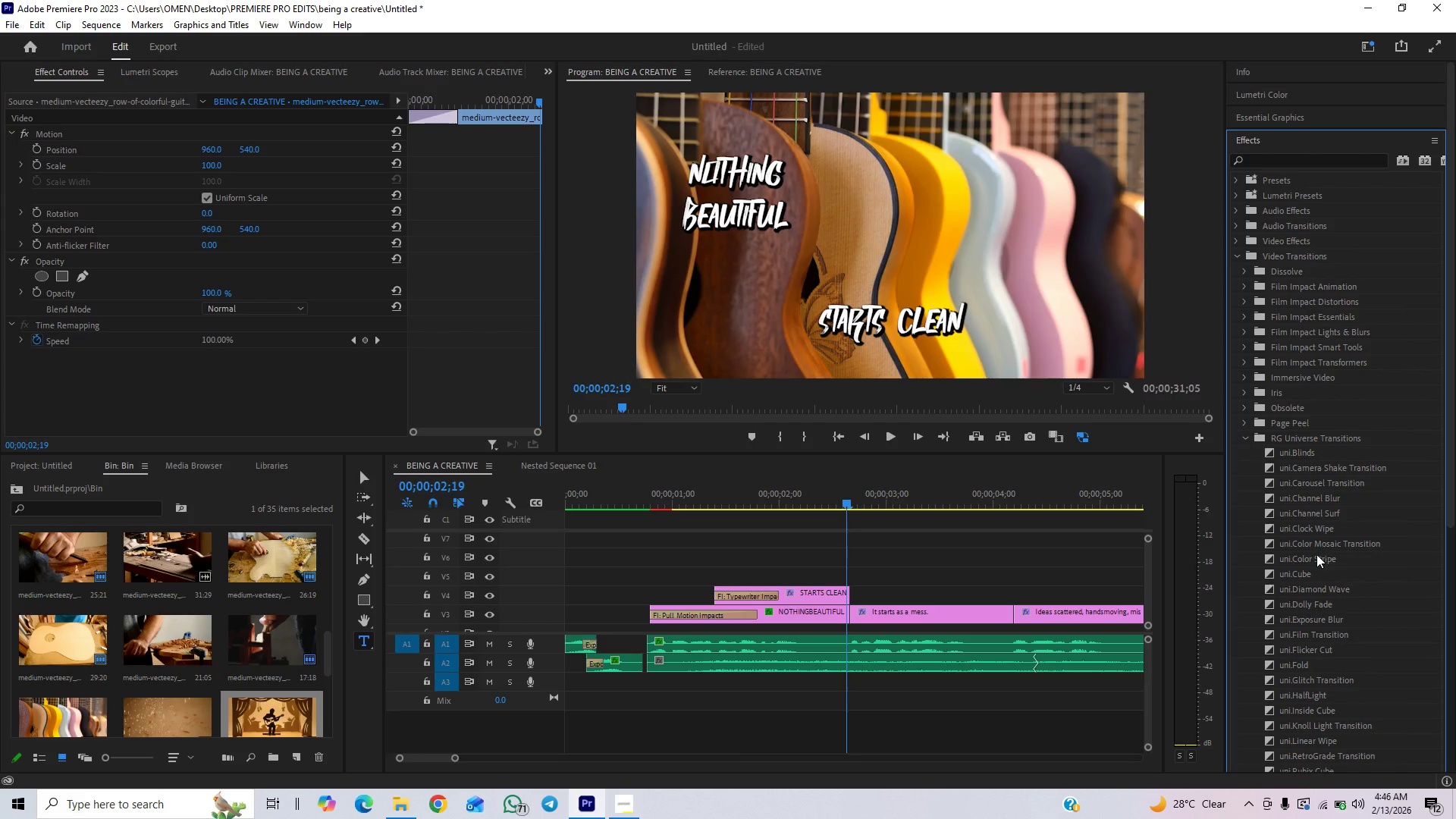 
scroll: coordinate [1313, 551], scroll_direction: down, amount: 5.0
 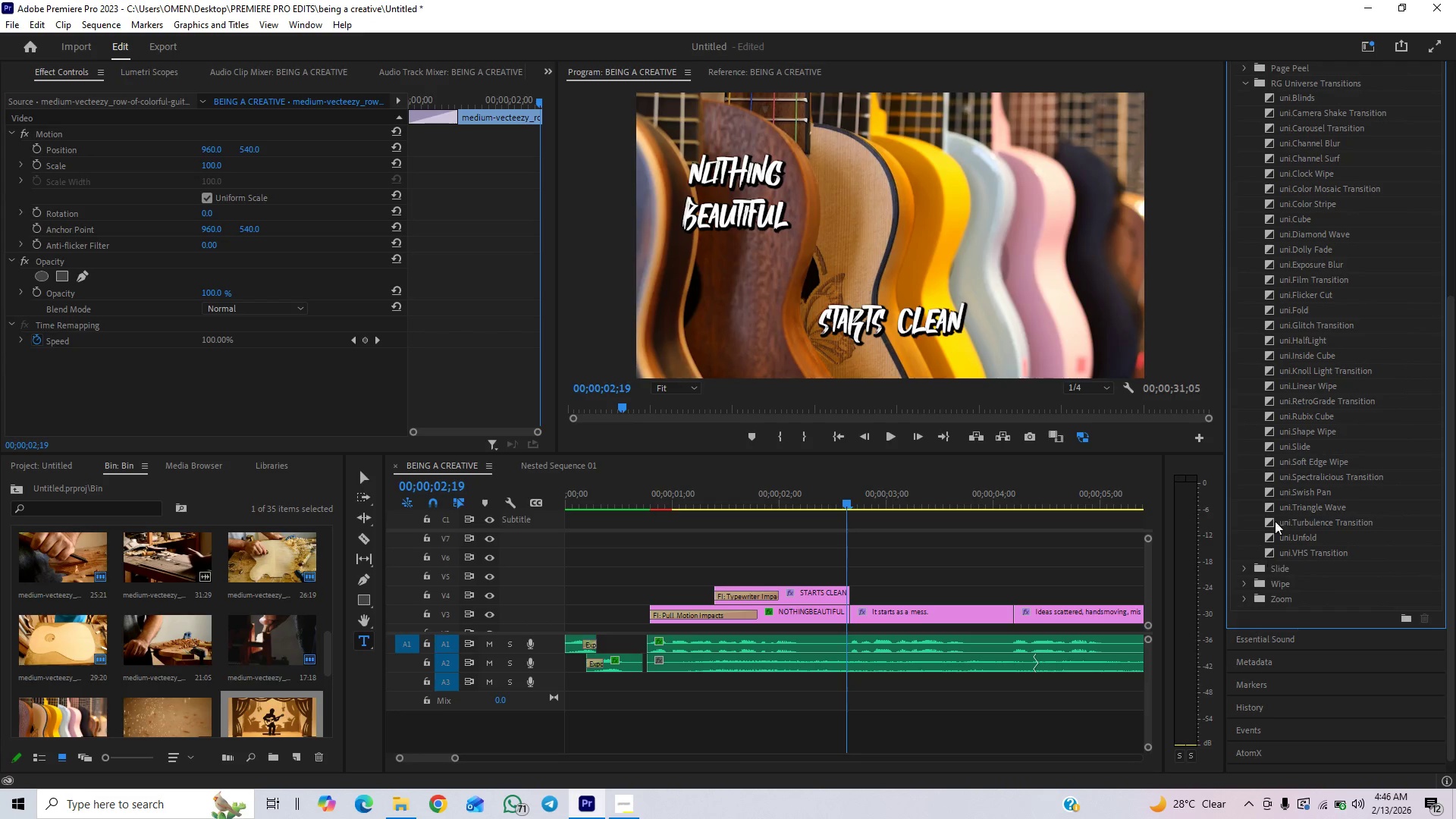 
left_click_drag(start_coordinate=[1290, 488], to_coordinate=[724, 609])
 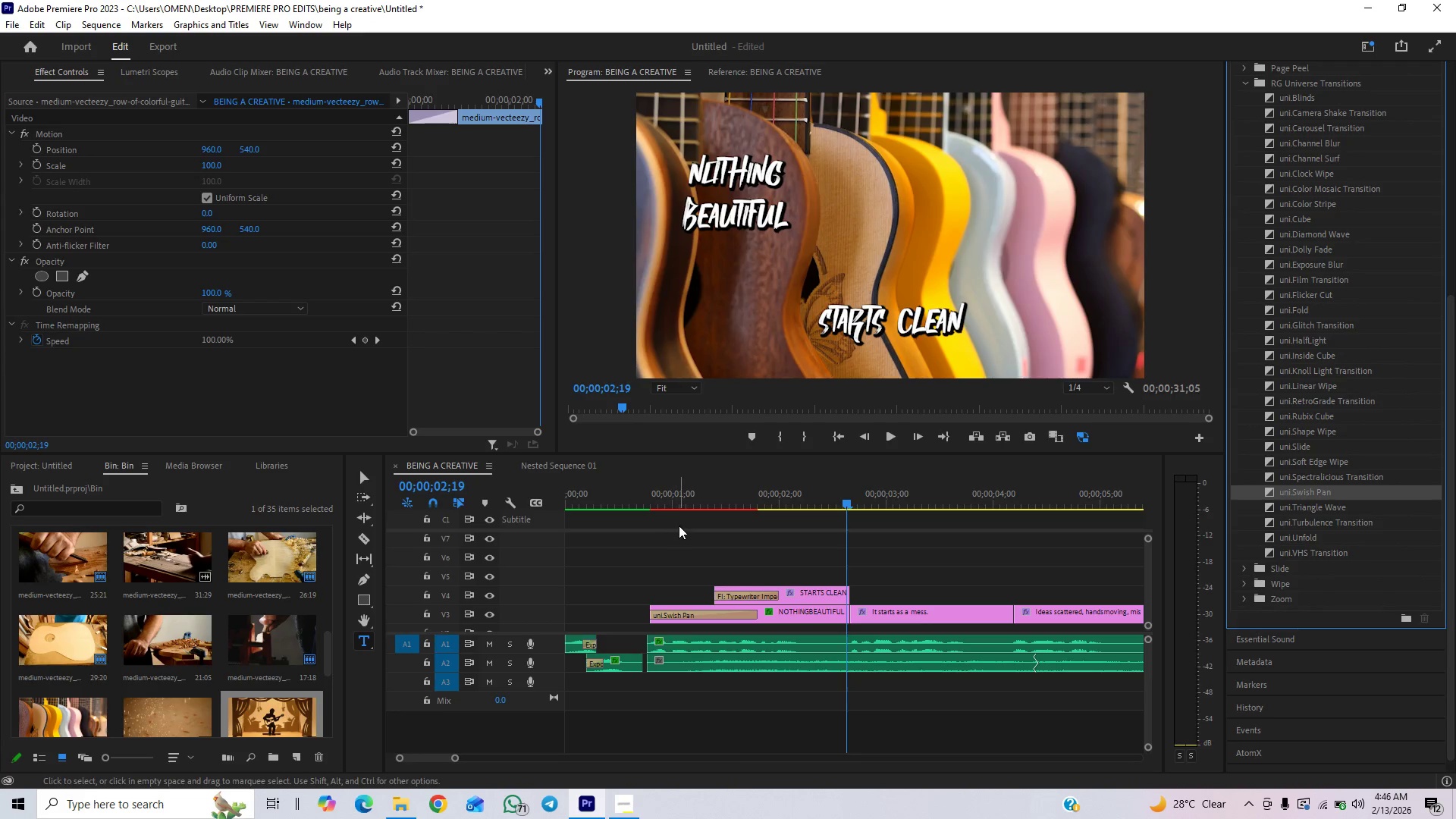 
left_click([642, 501])
 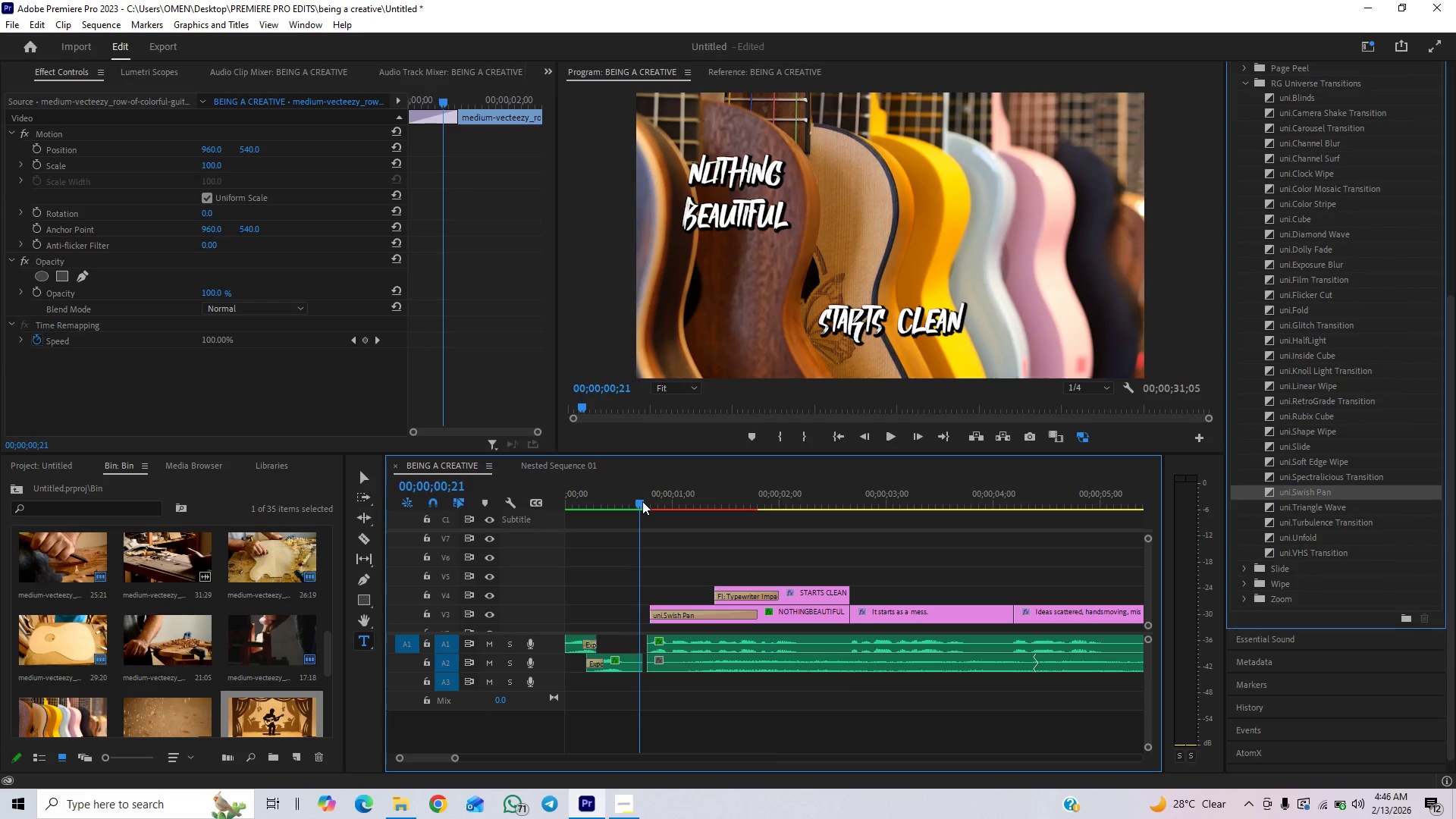 
key(Space)
 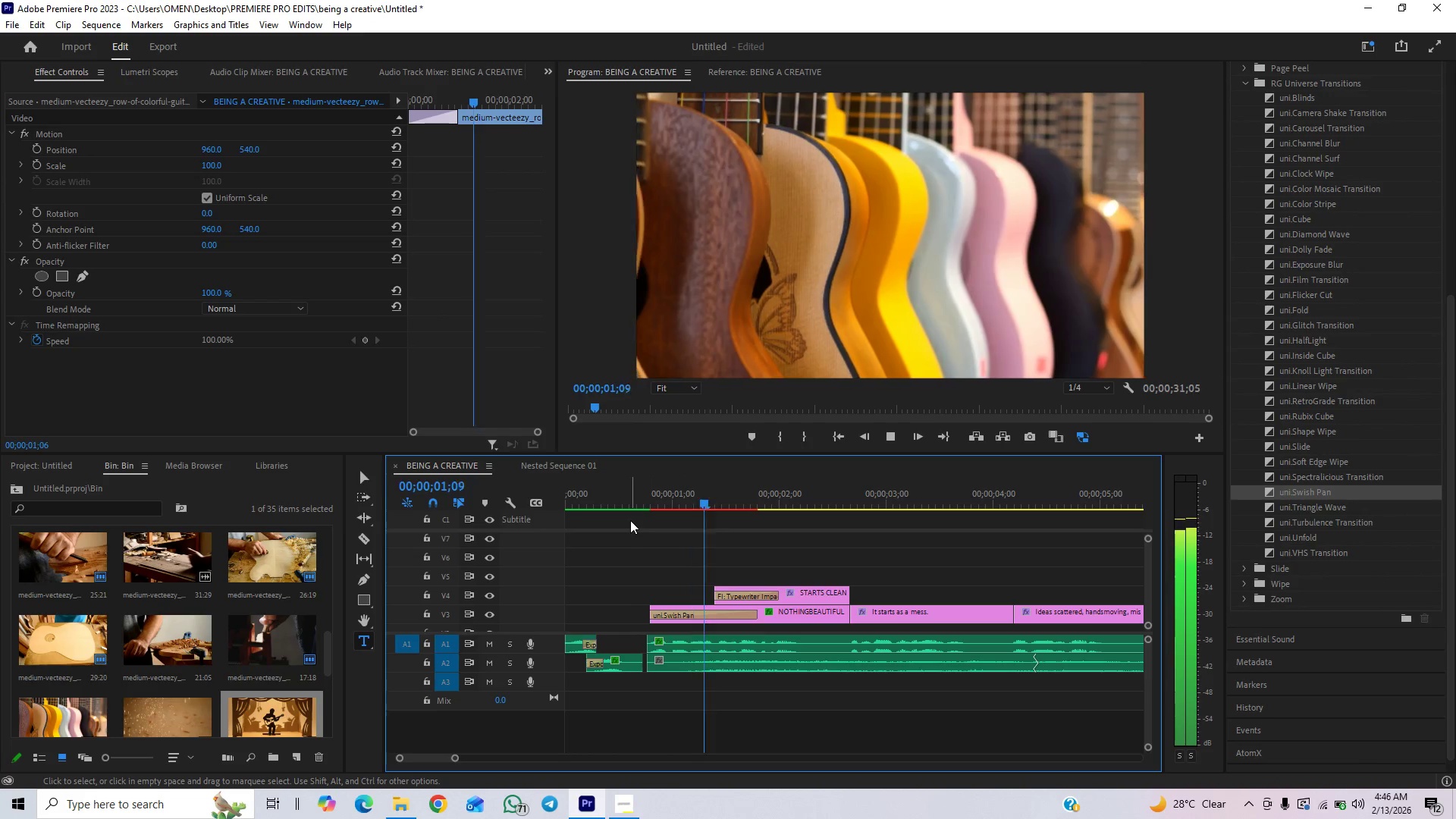 
key(Space)
 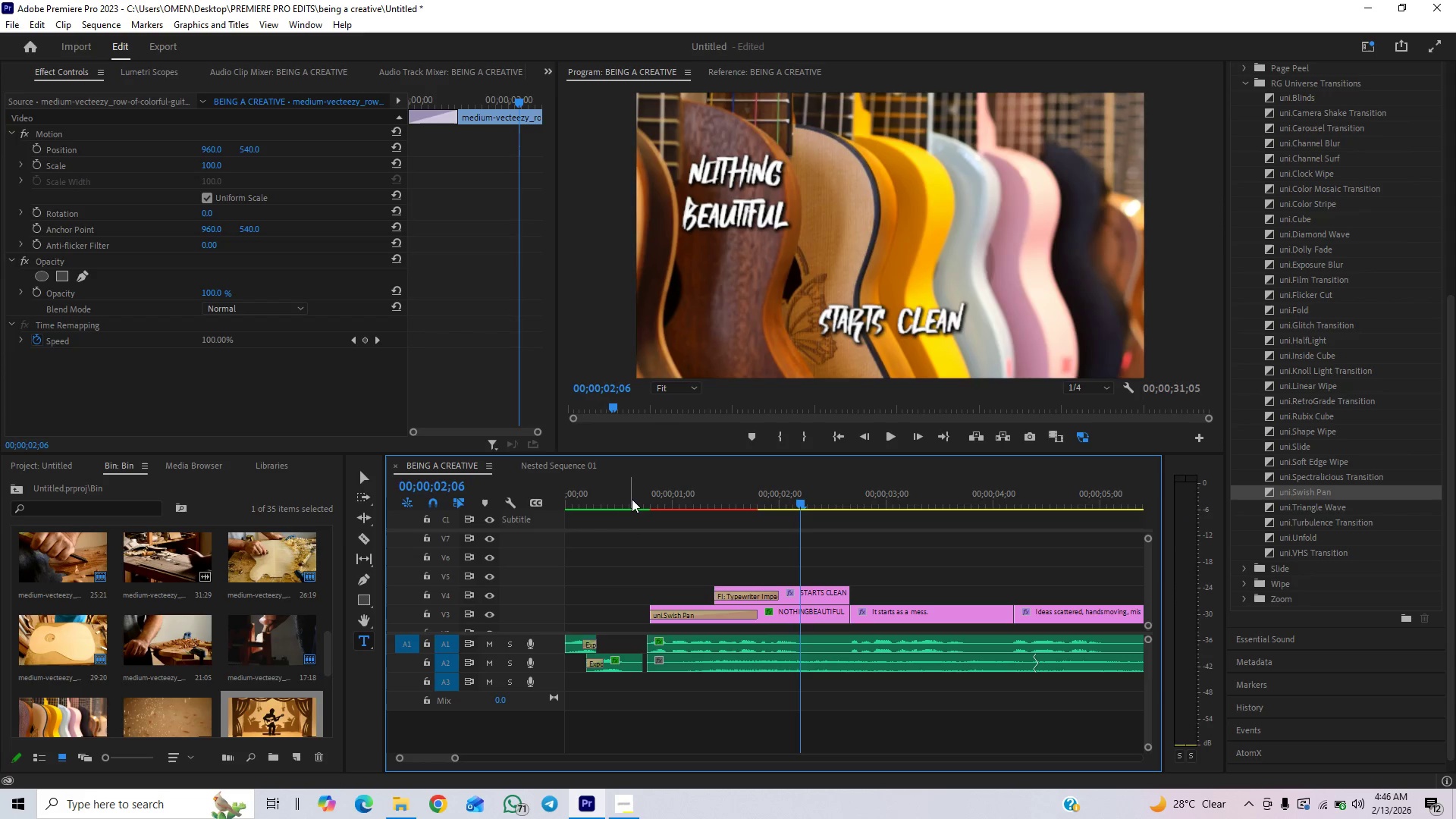 
left_click([626, 498])
 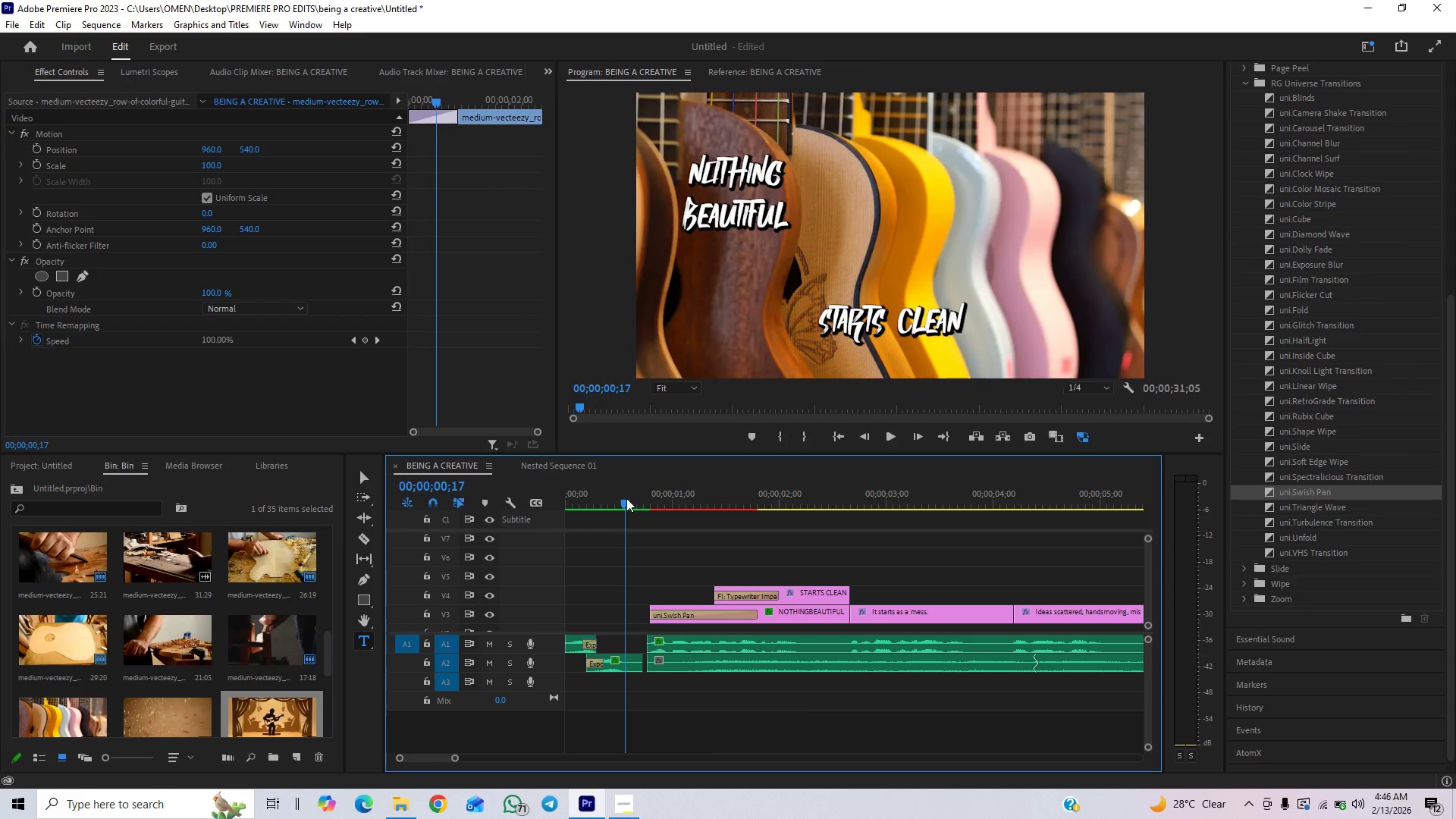 
key(Space)
 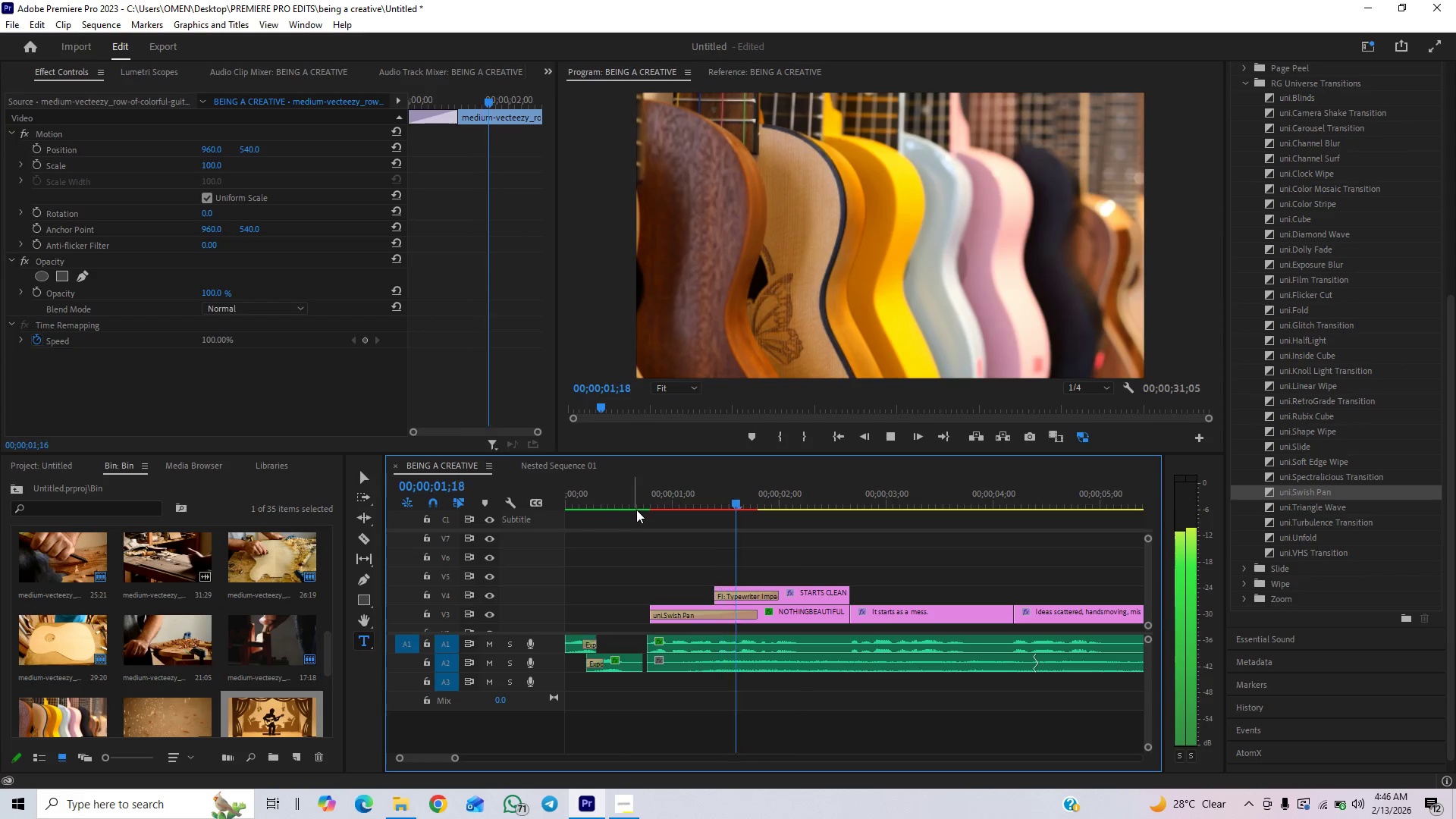 
key(Space)
 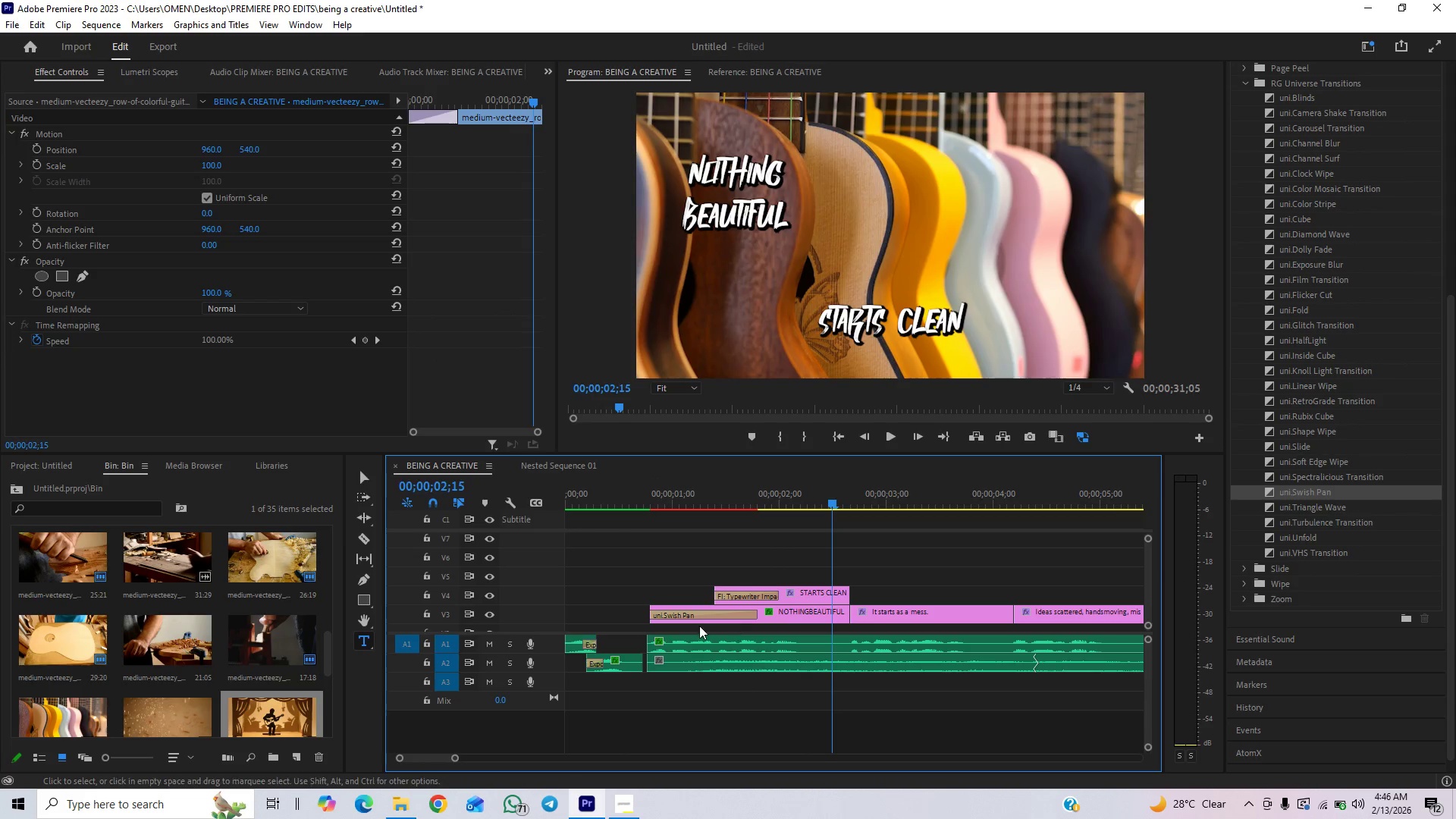 
left_click_drag(start_coordinate=[656, 617], to_coordinate=[600, 625])
 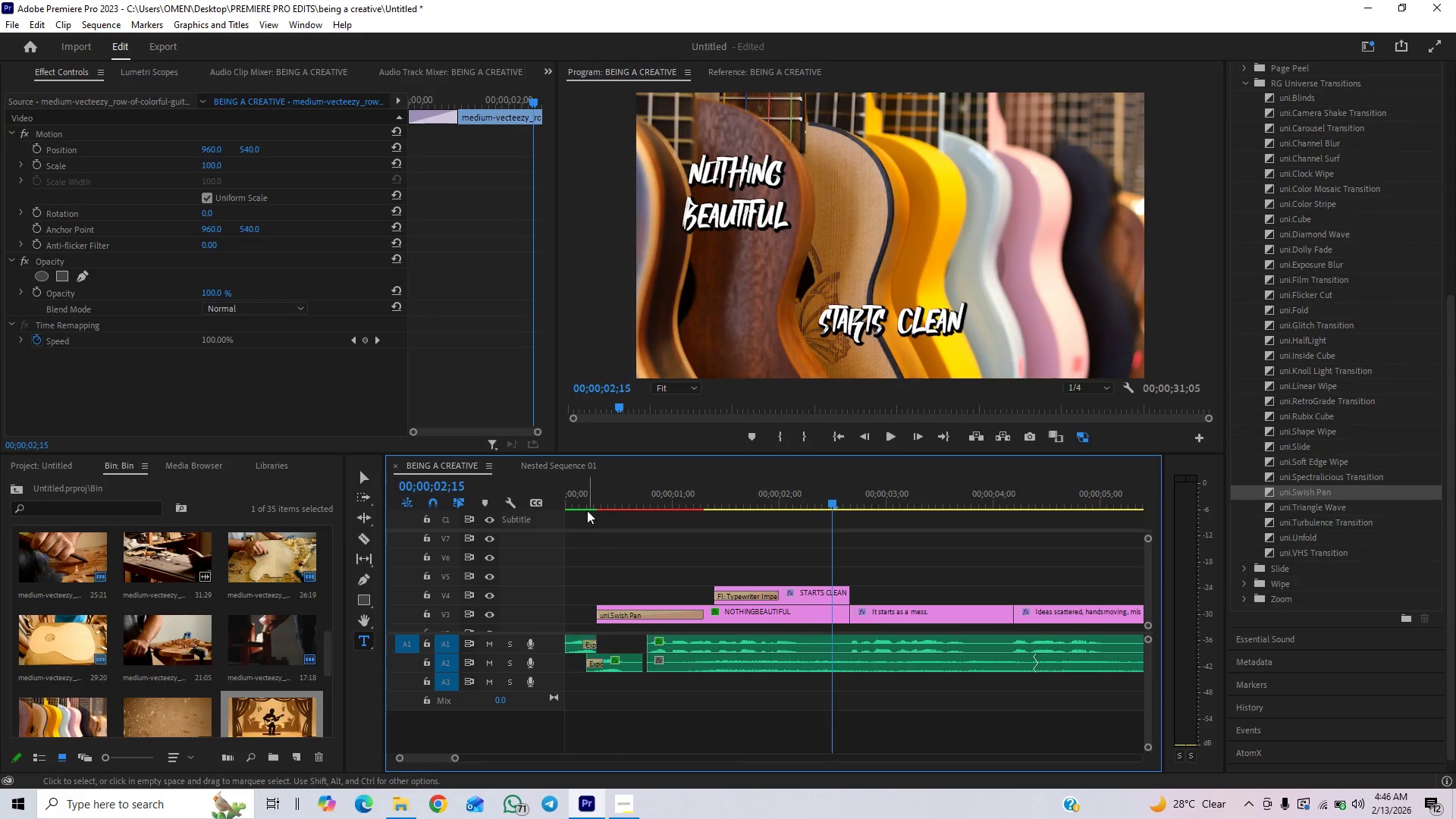 
left_click([583, 502])
 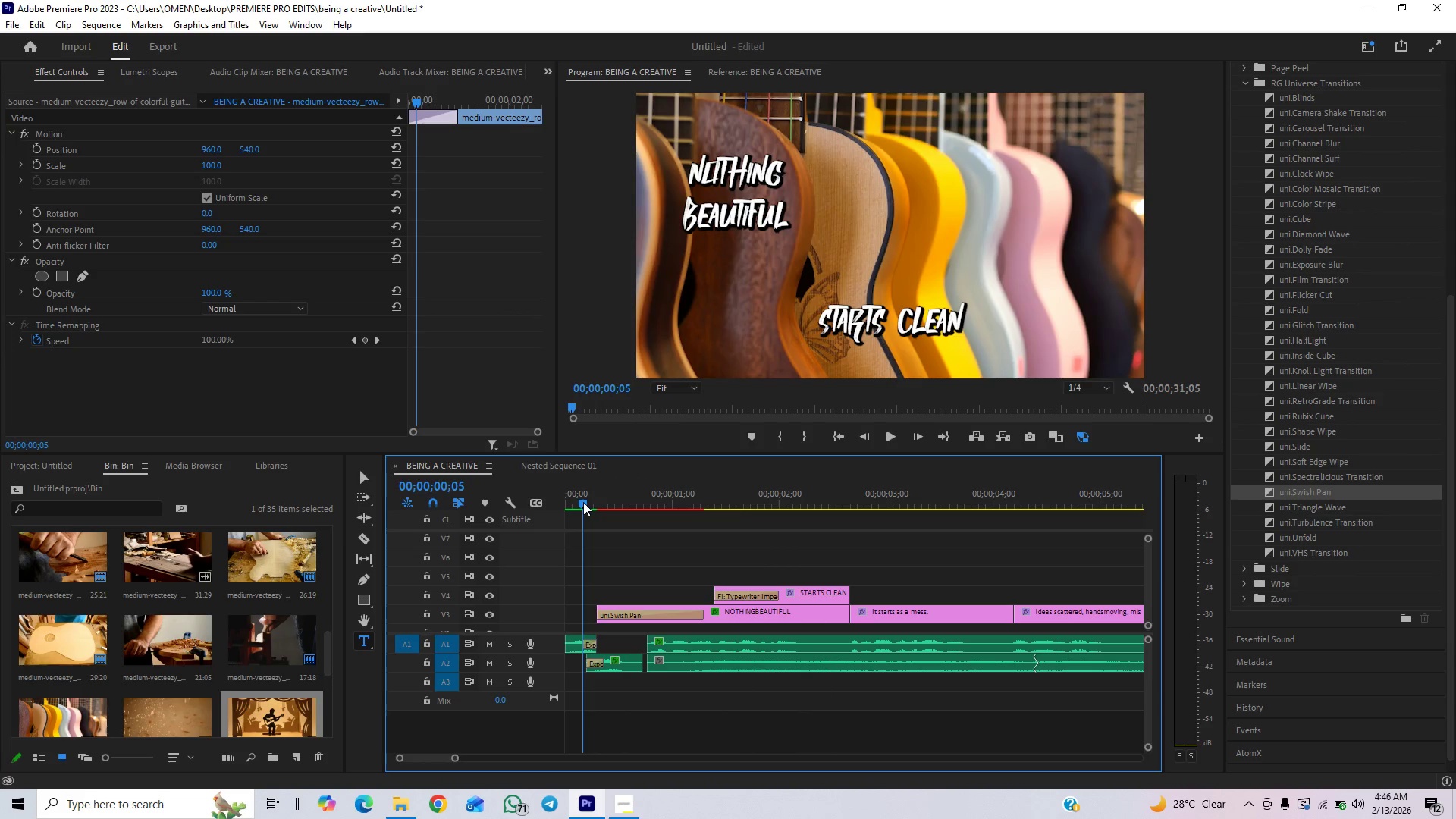 
key(Space)
 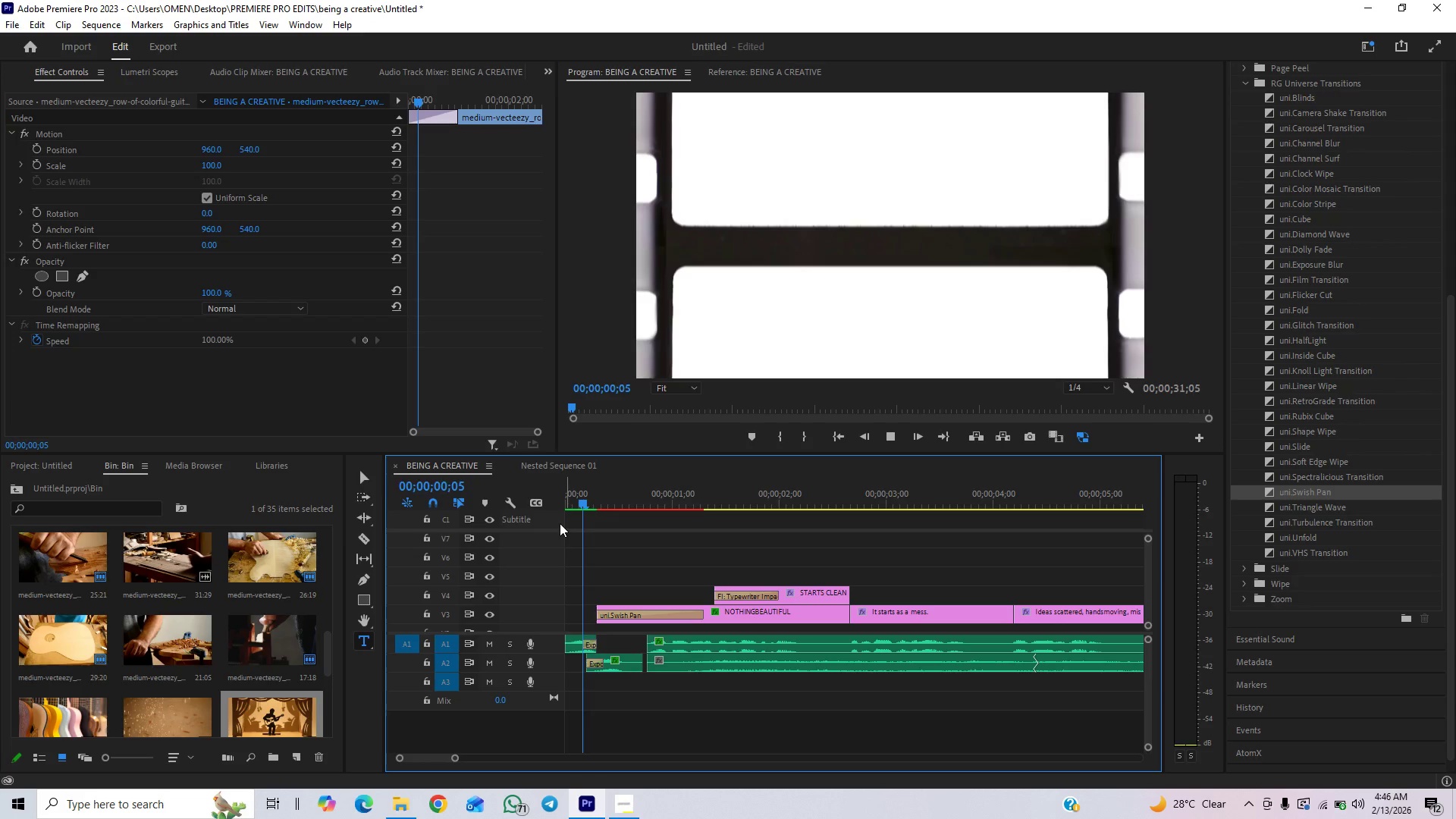 
key(Space)
 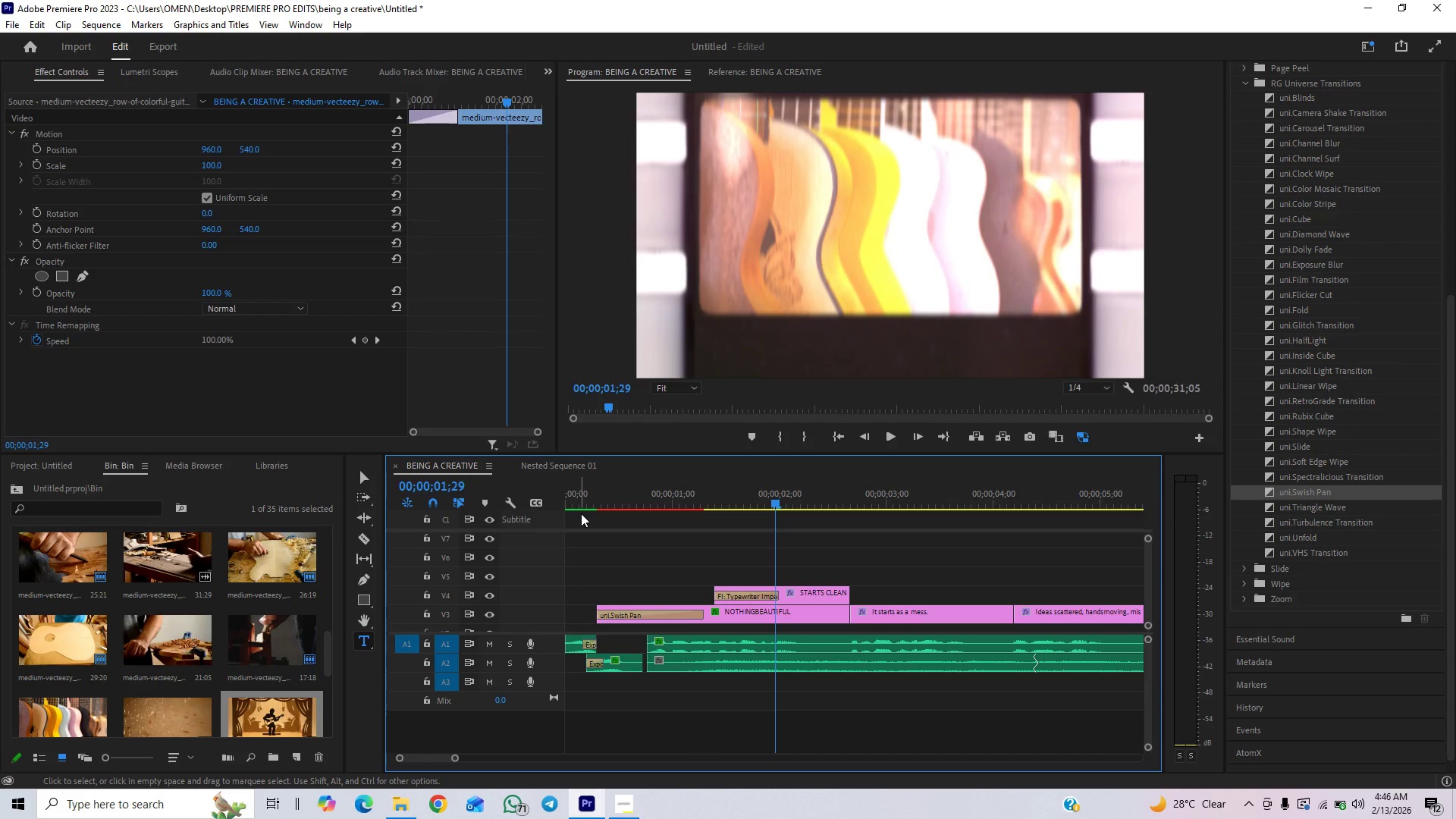 
key(Control+Z)
 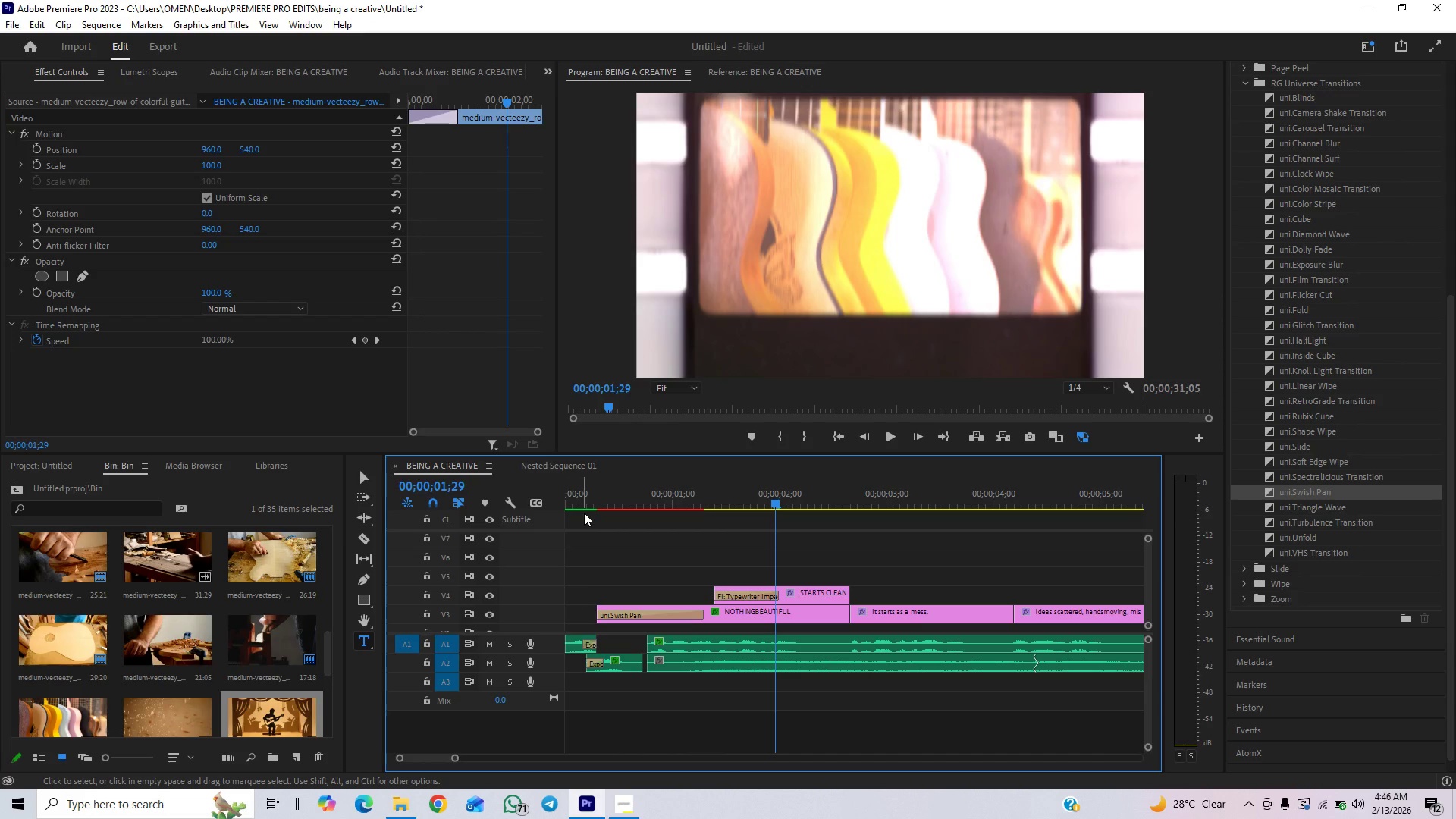 
wait(12.31)
 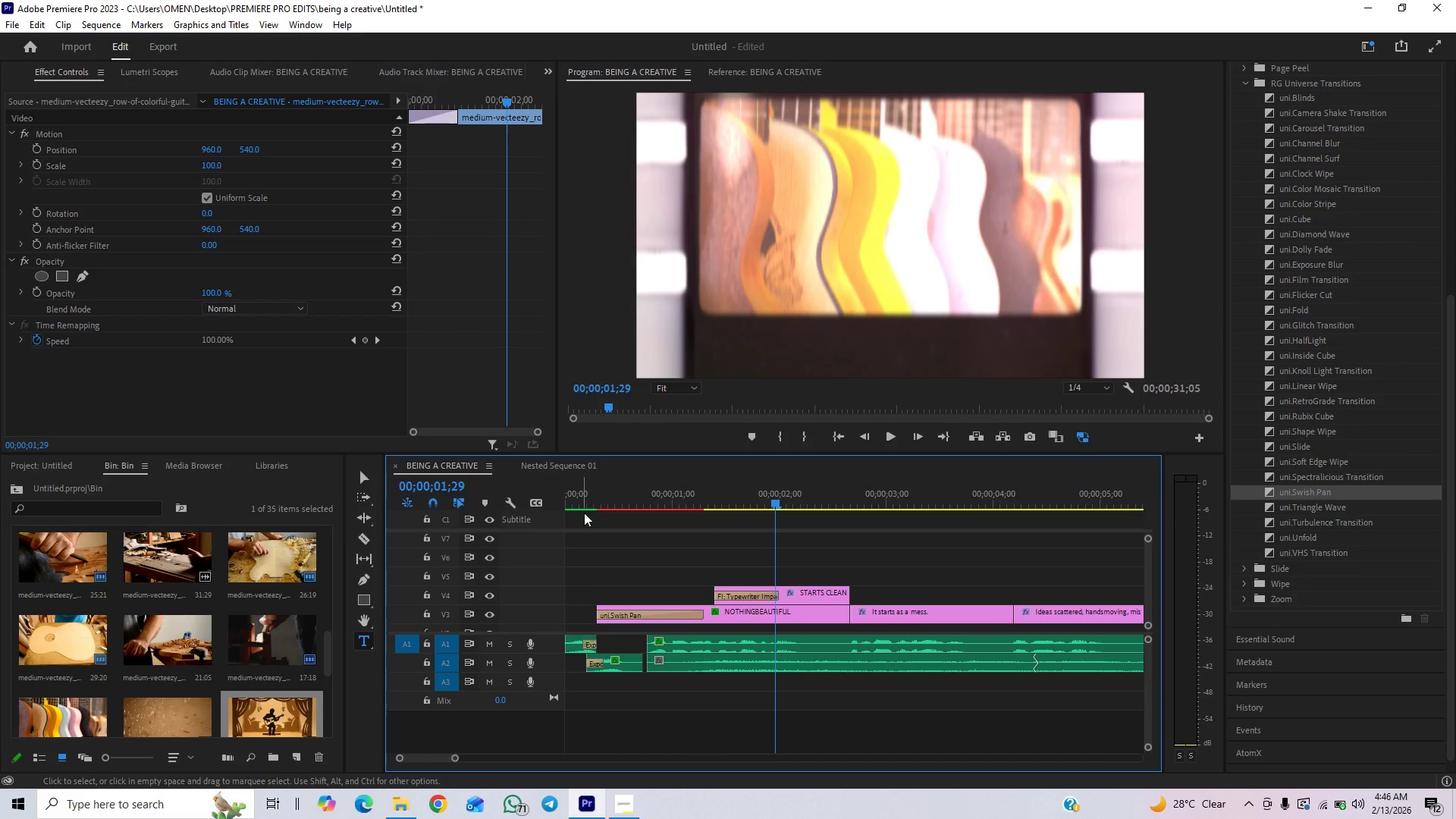 
left_click([589, 808])